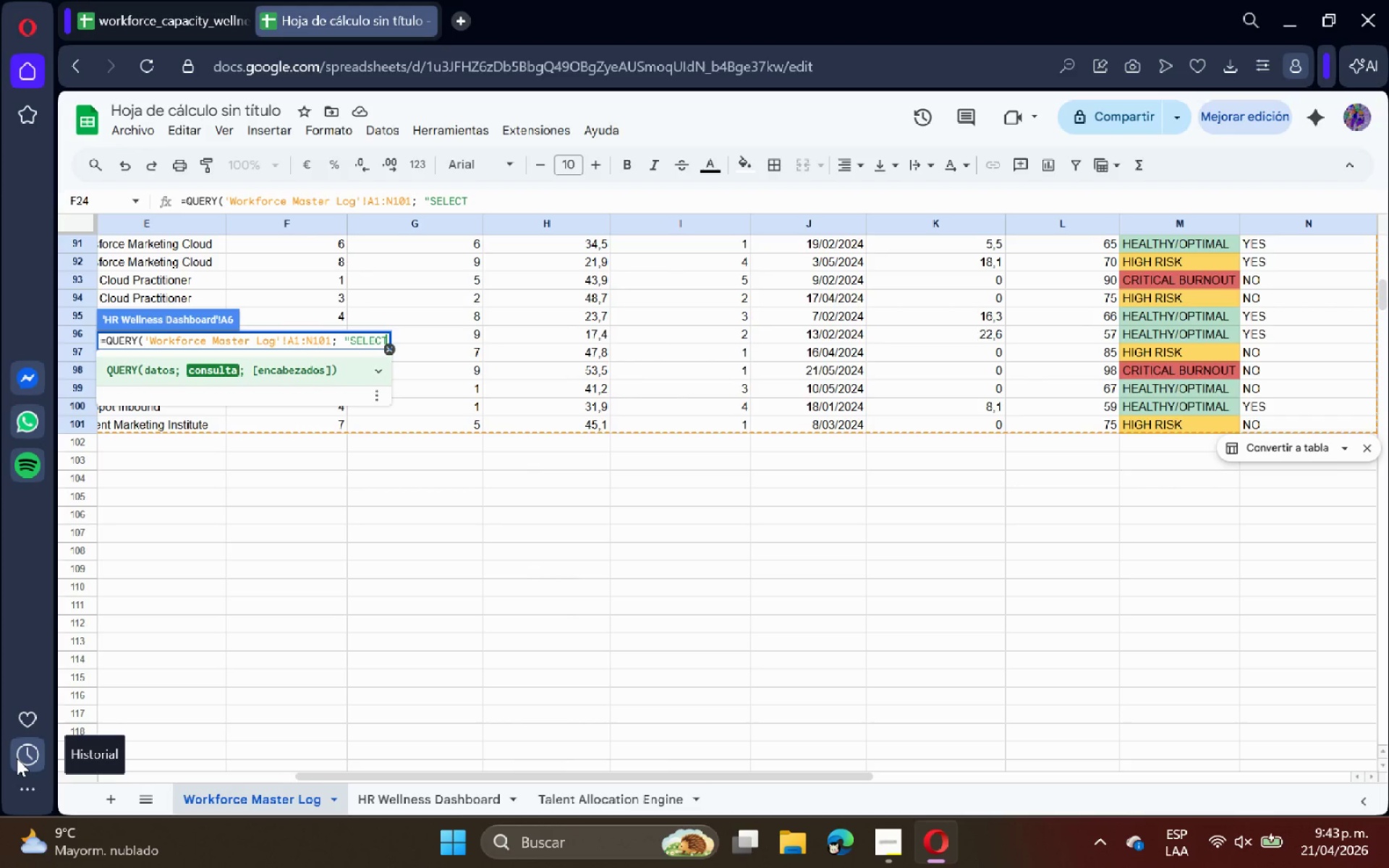 
type( C, AVG*LV)
key(Backspace)
type(()
 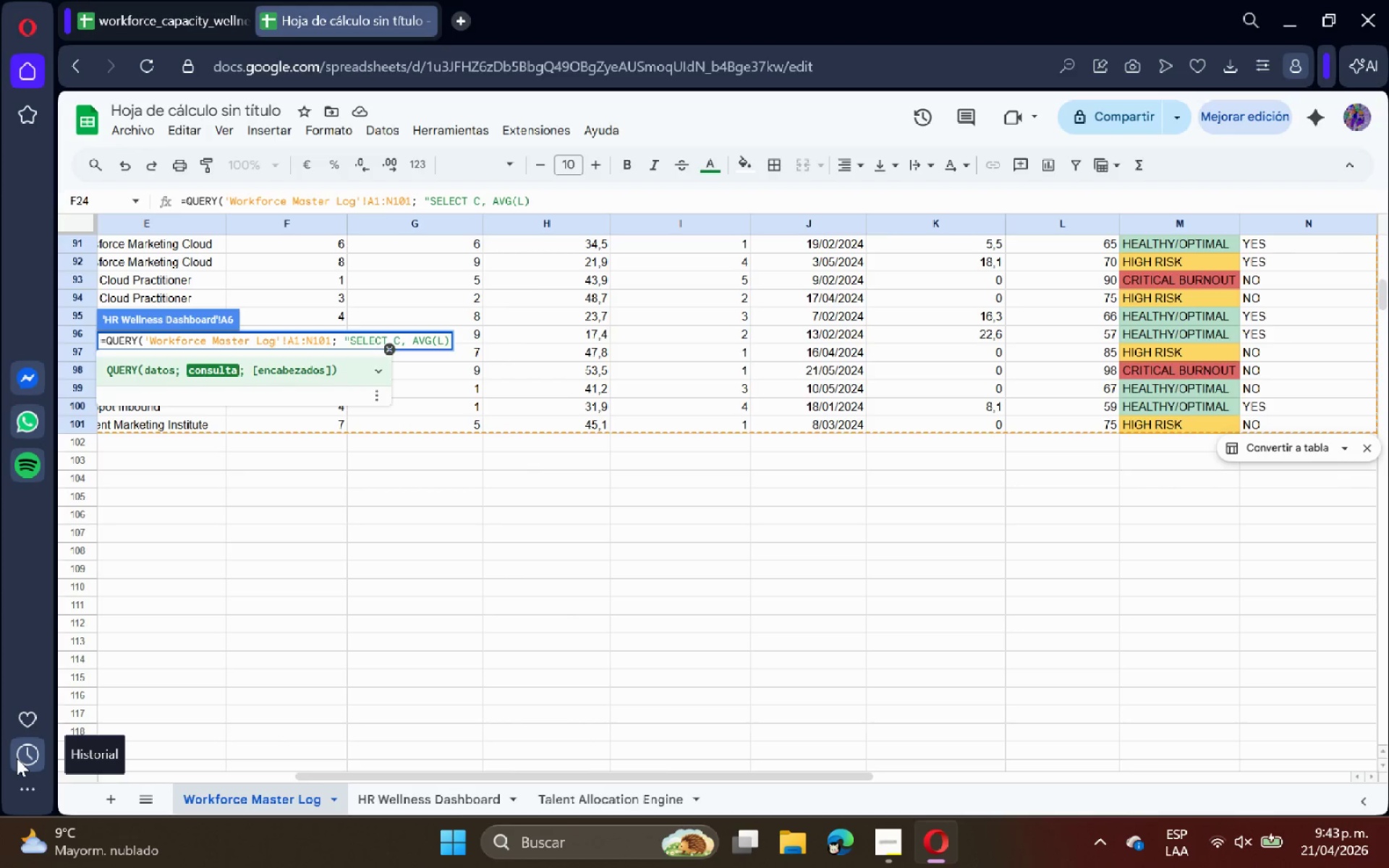 
type( WHERE C IS NOT NULL GROUP BY C ORDER BY AVG*L( DESC LABEL C )
 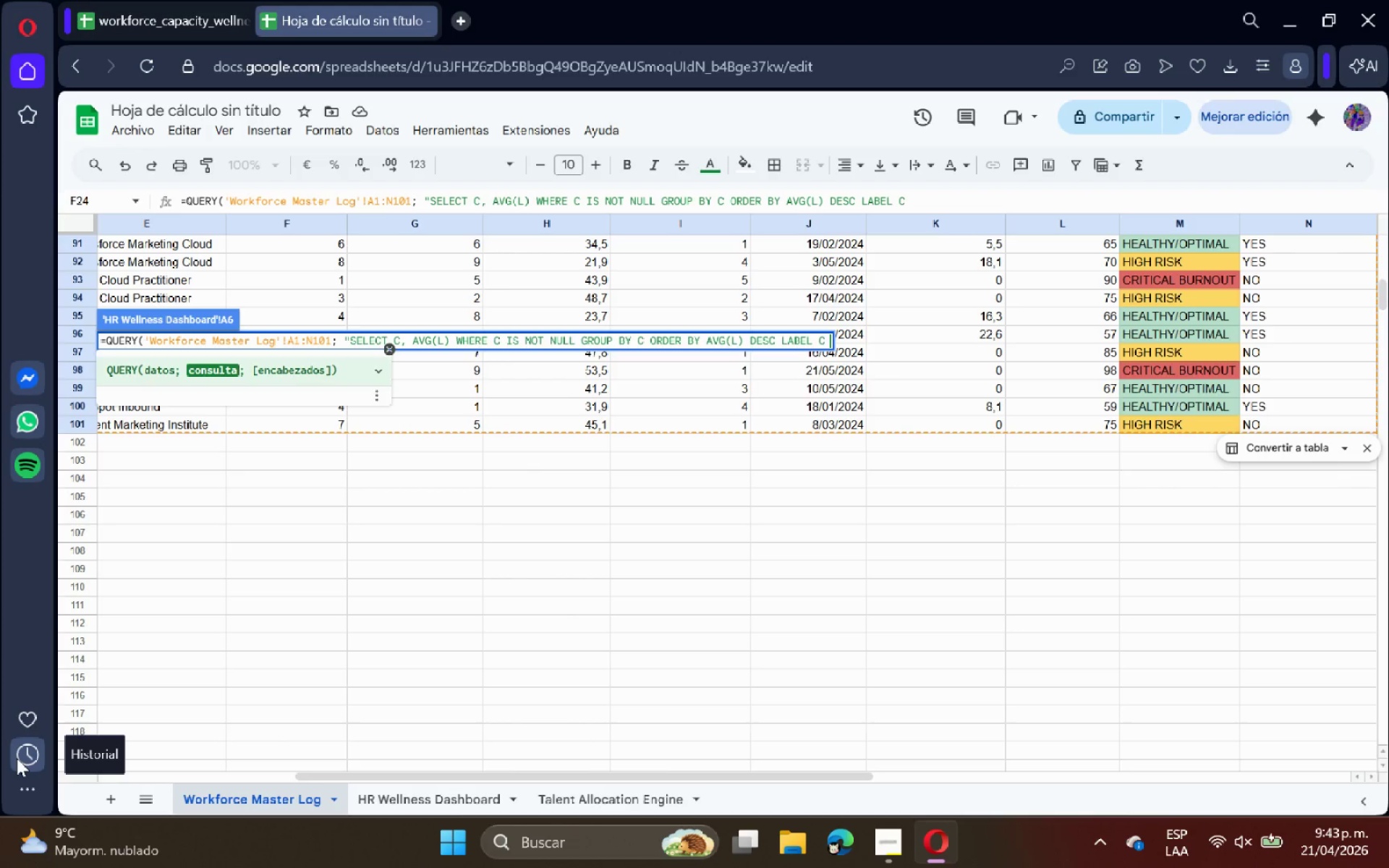 
wait(7.47)
 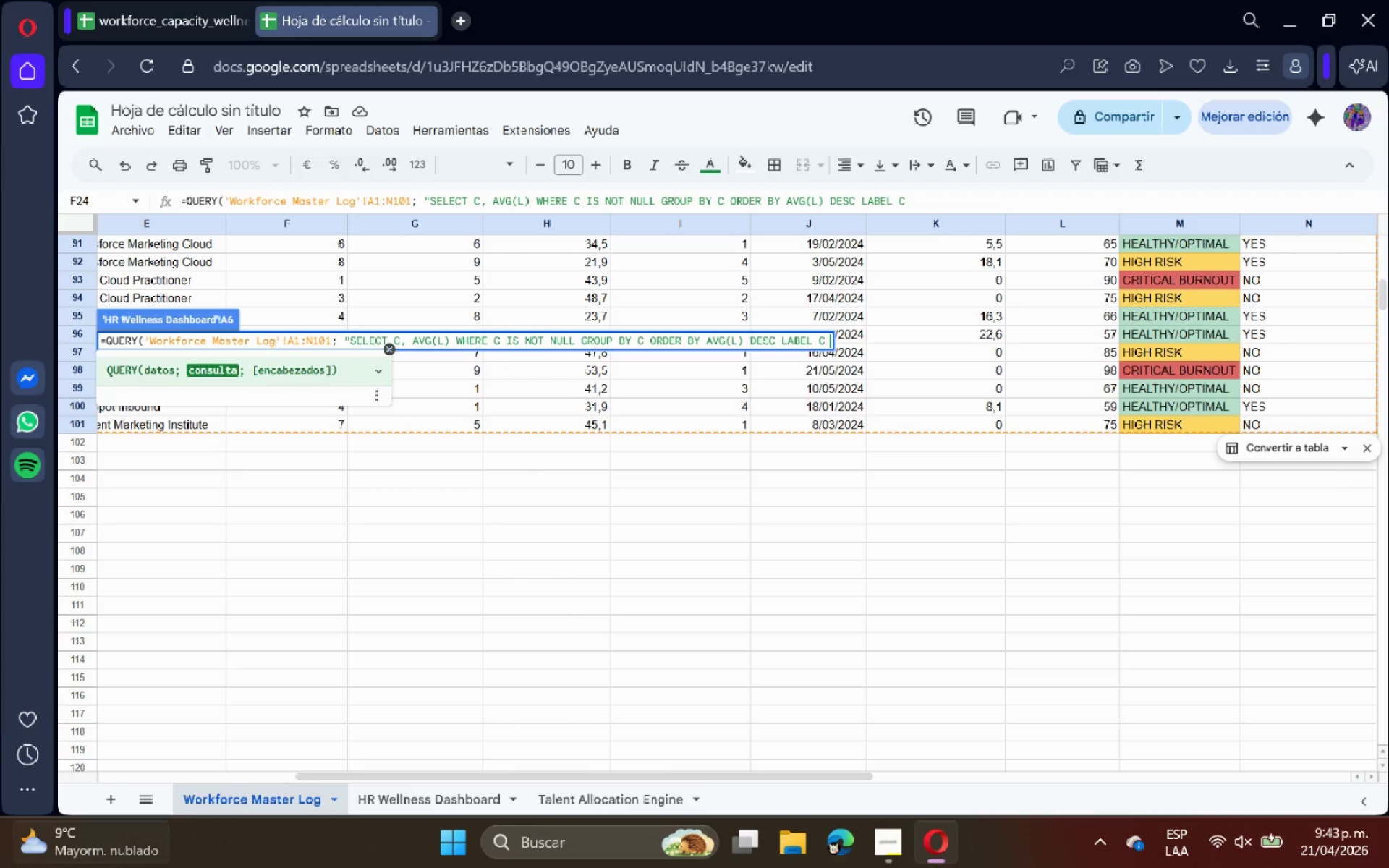 
type([c)
key(Backspace)
type(Core)
key(Backspace)
type(e Discipline[ )
key(Backspace)
type(, AVG*L( [Avg Burnout Score[@< 1()
 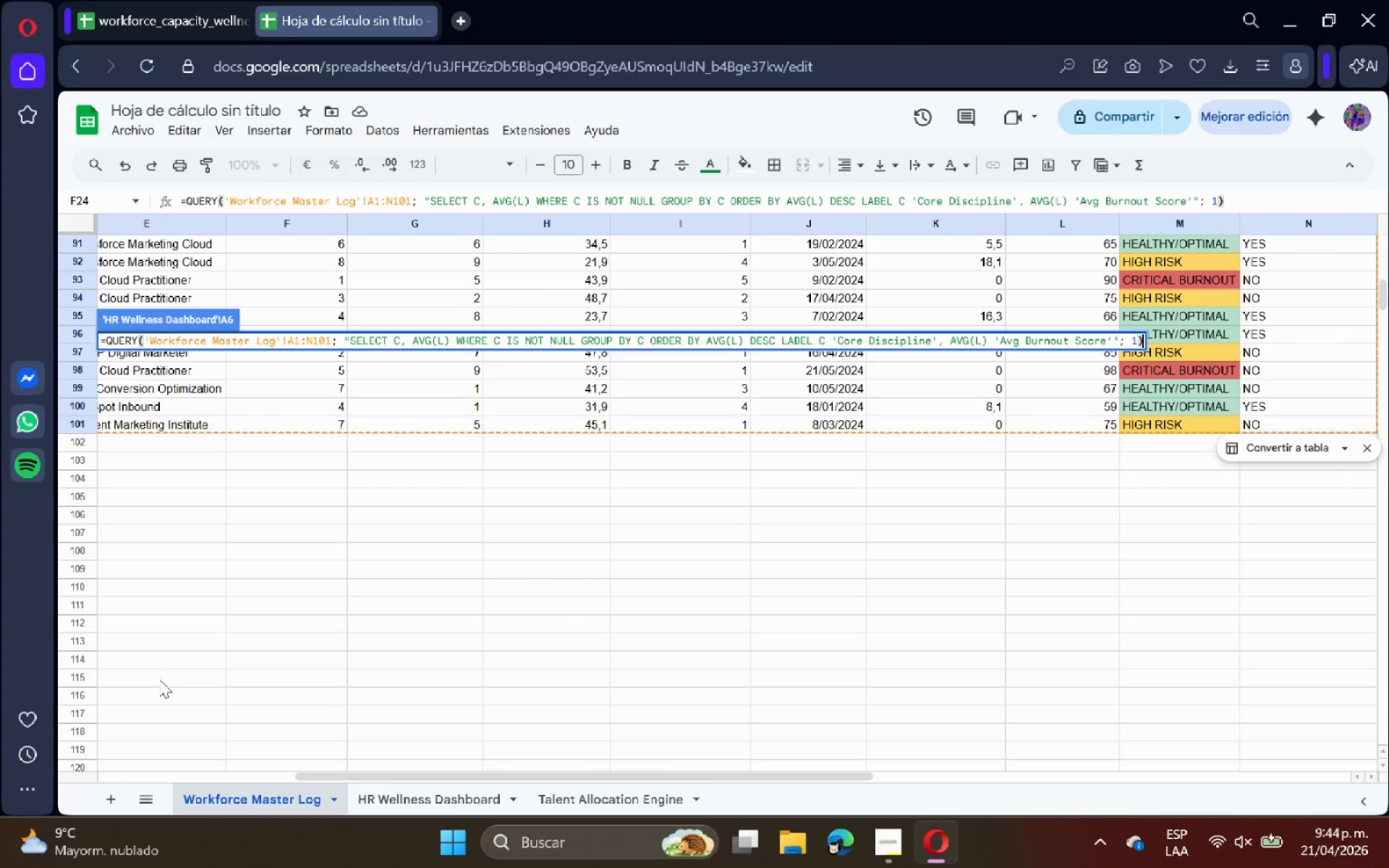 
 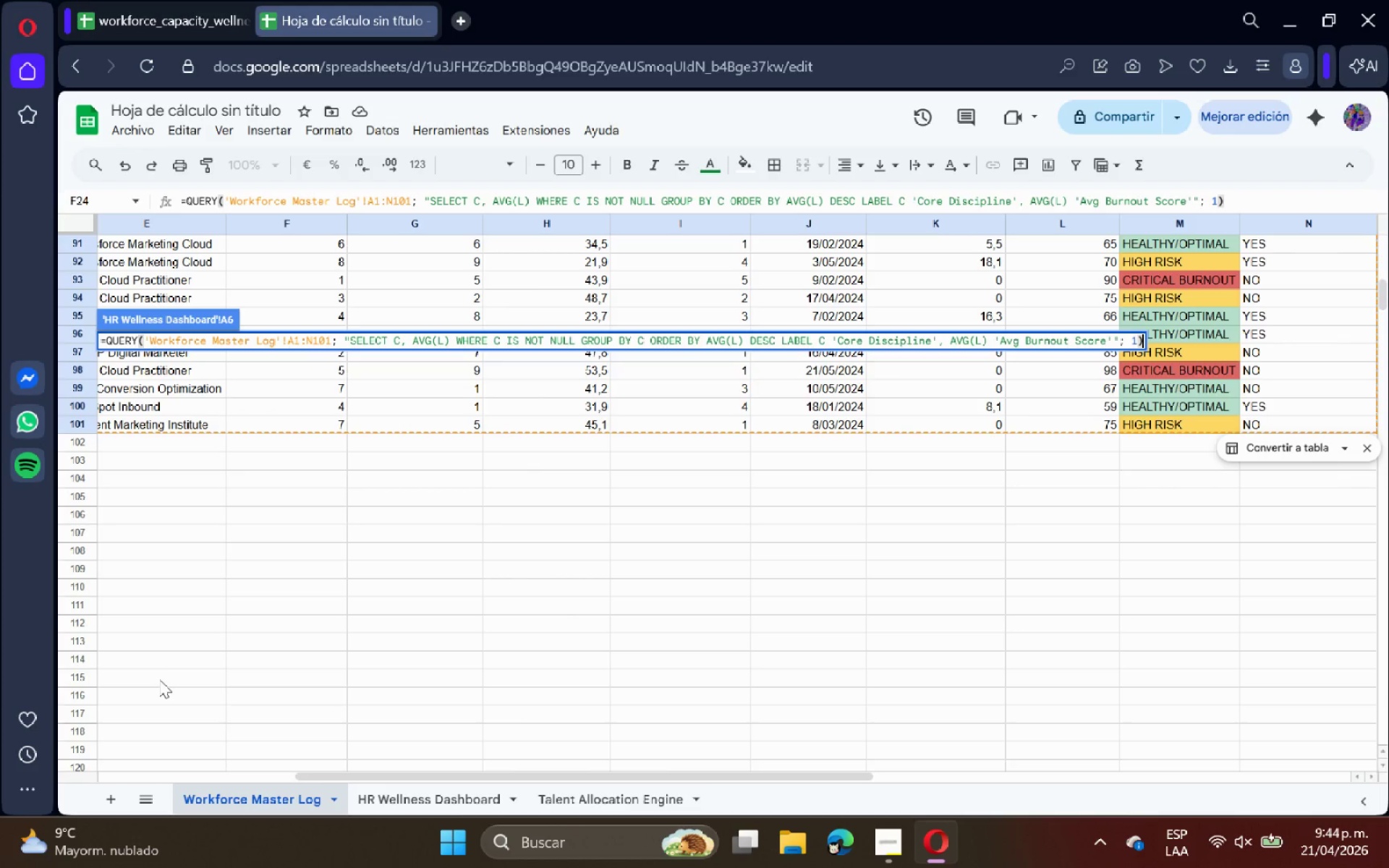 
key(Enter)
 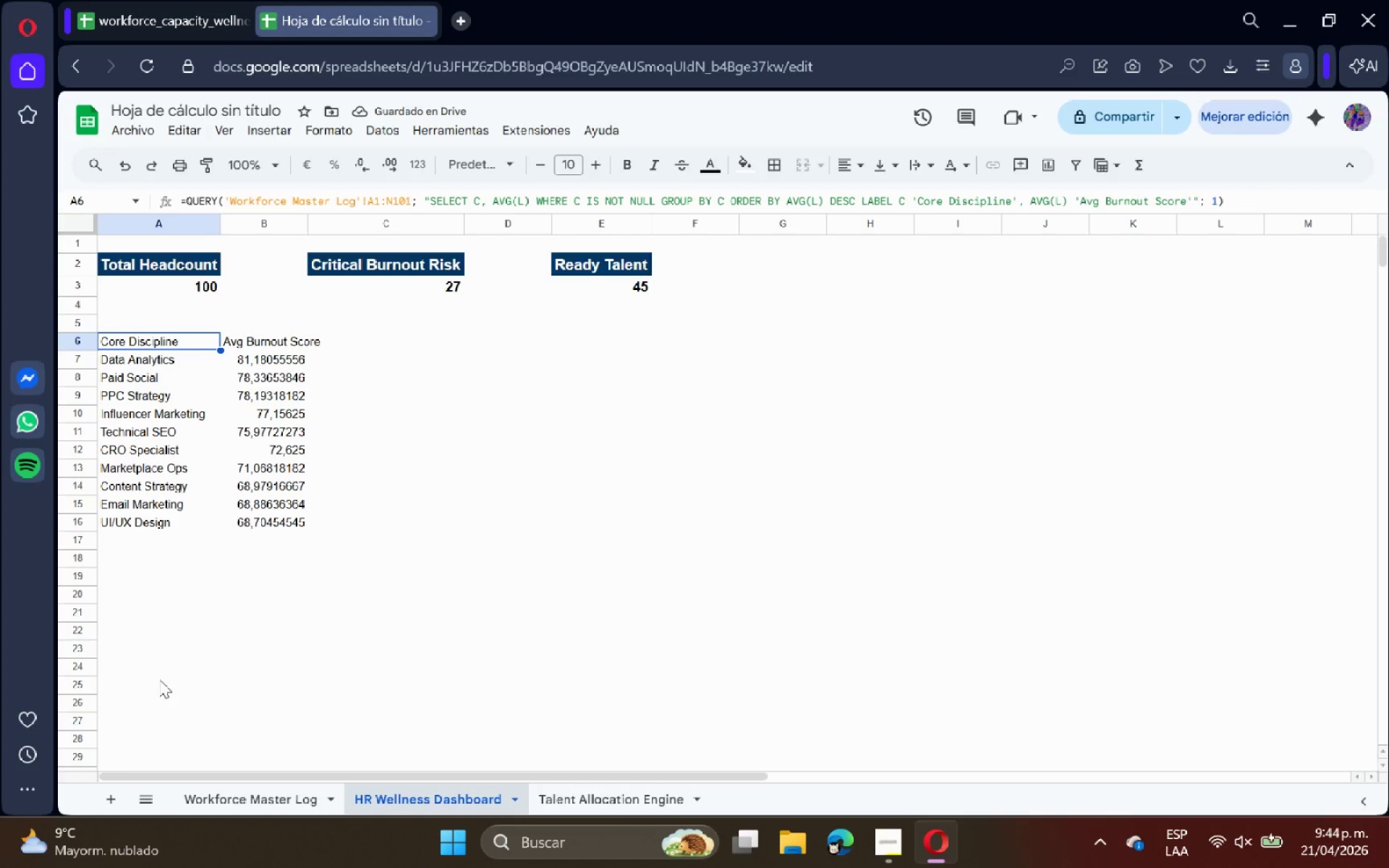 
wait(6.95)
 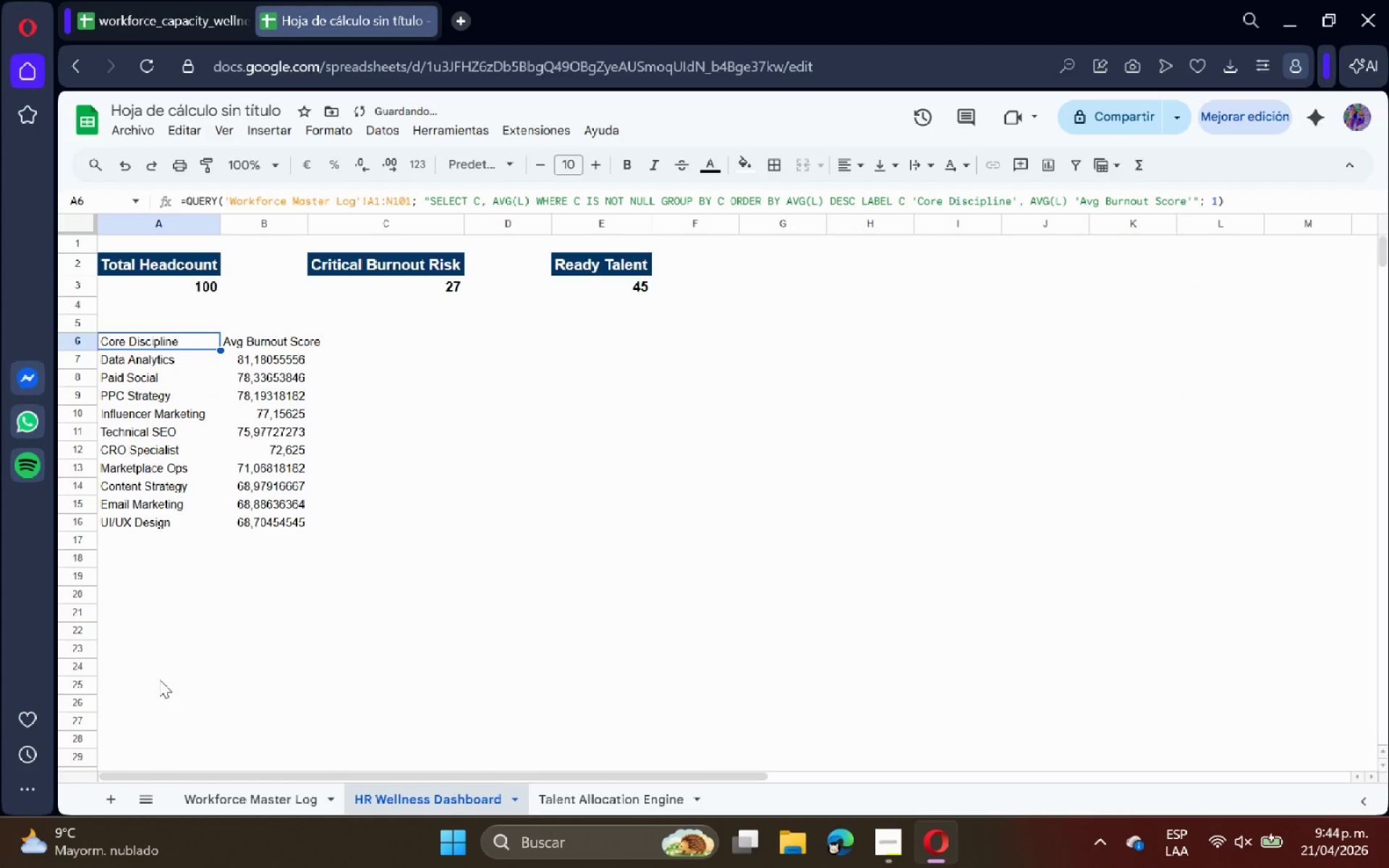 
left_click([286, 495])
 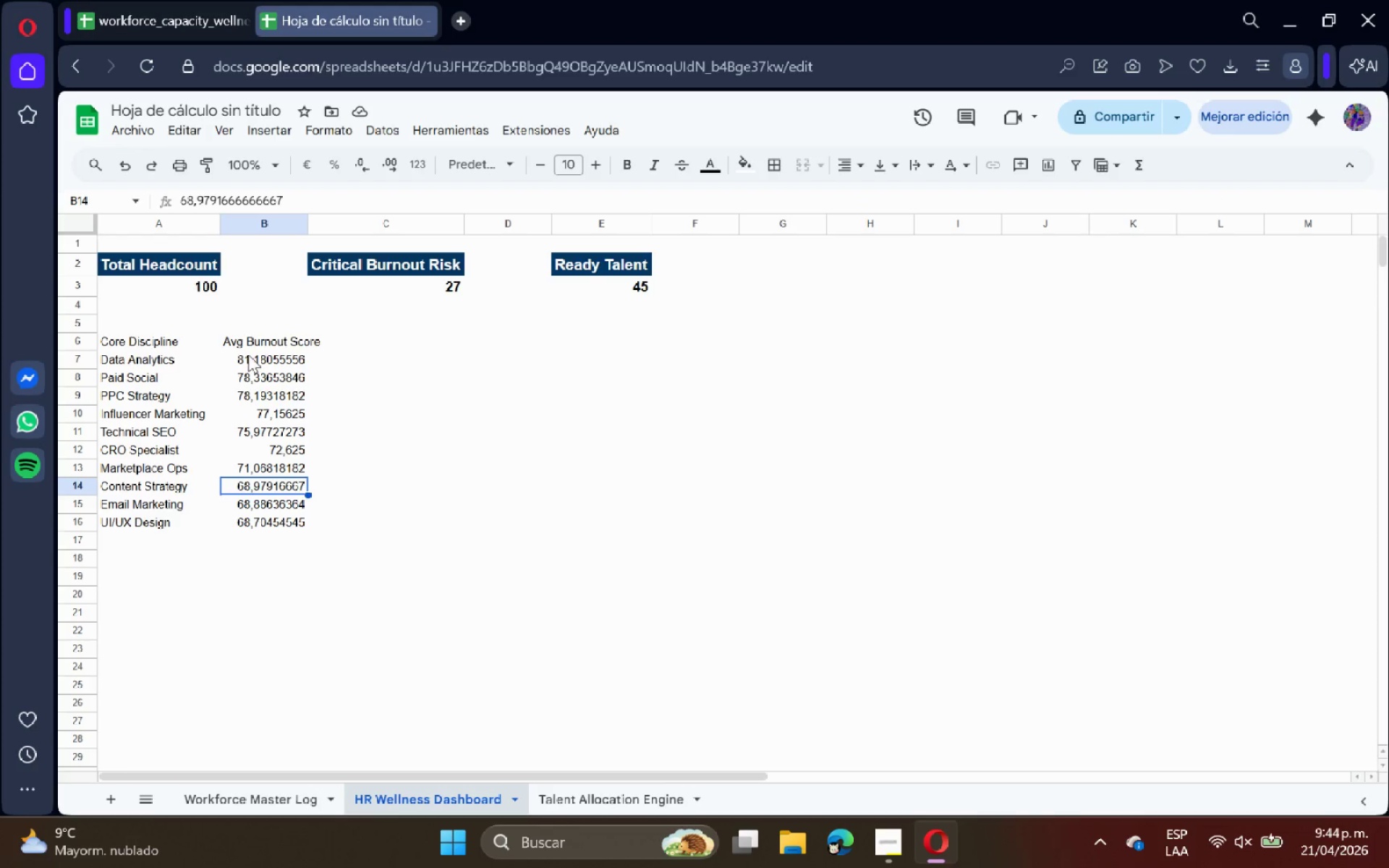 
left_click([256, 362])
 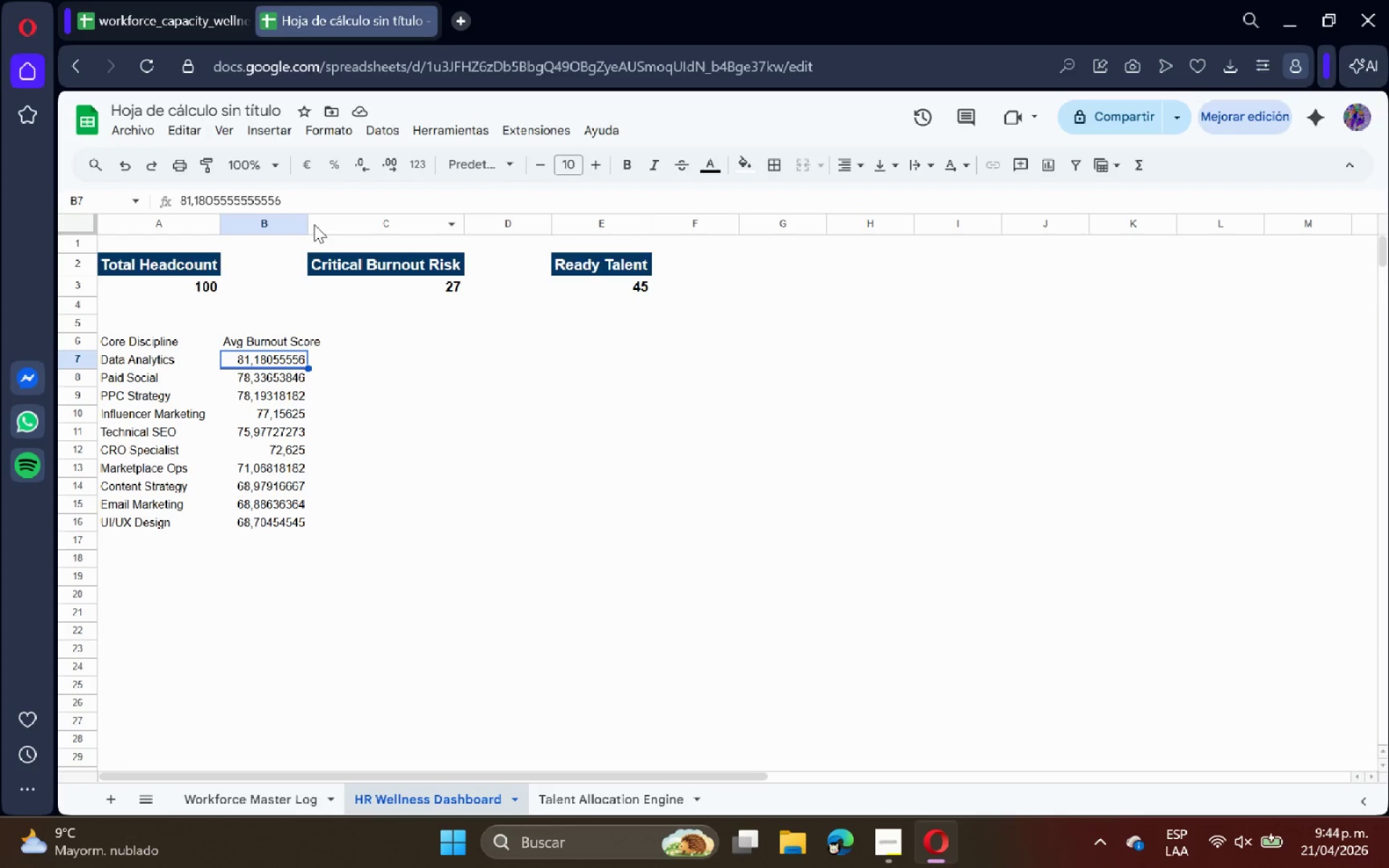 
double_click([308, 224])
 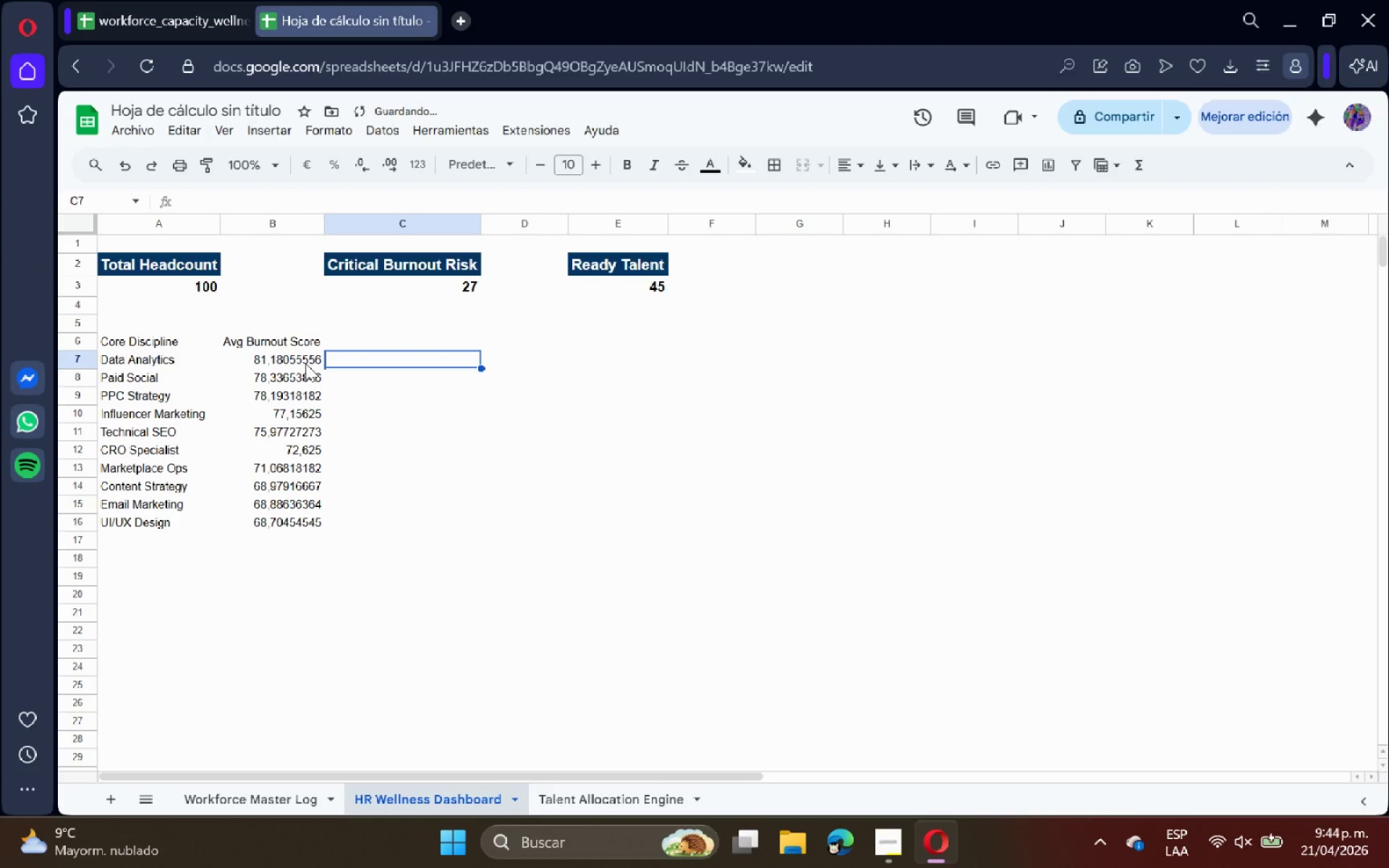 
left_click_drag(start_coordinate=[305, 362], to_coordinate=[317, 524])
 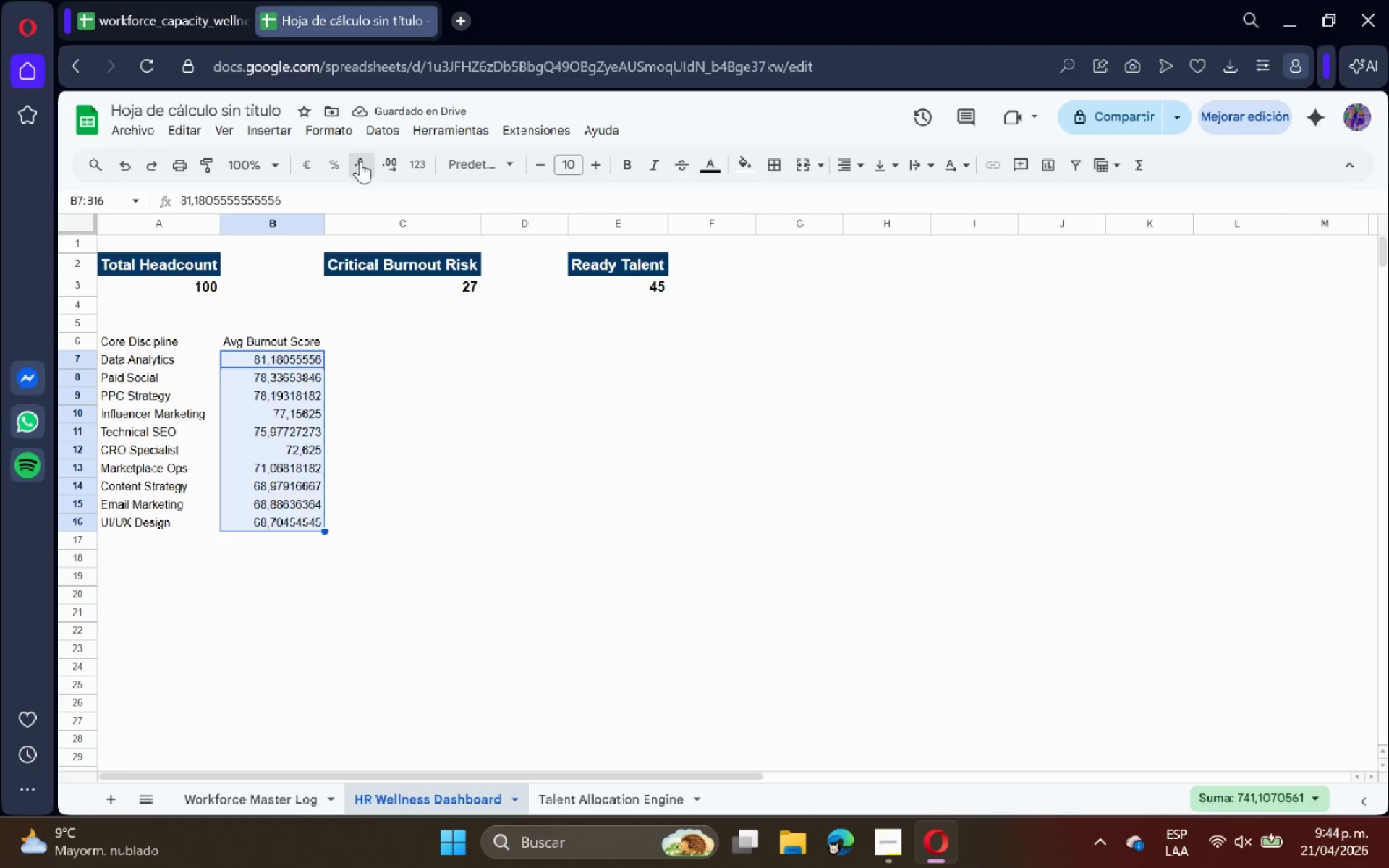 
double_click([360, 162])
 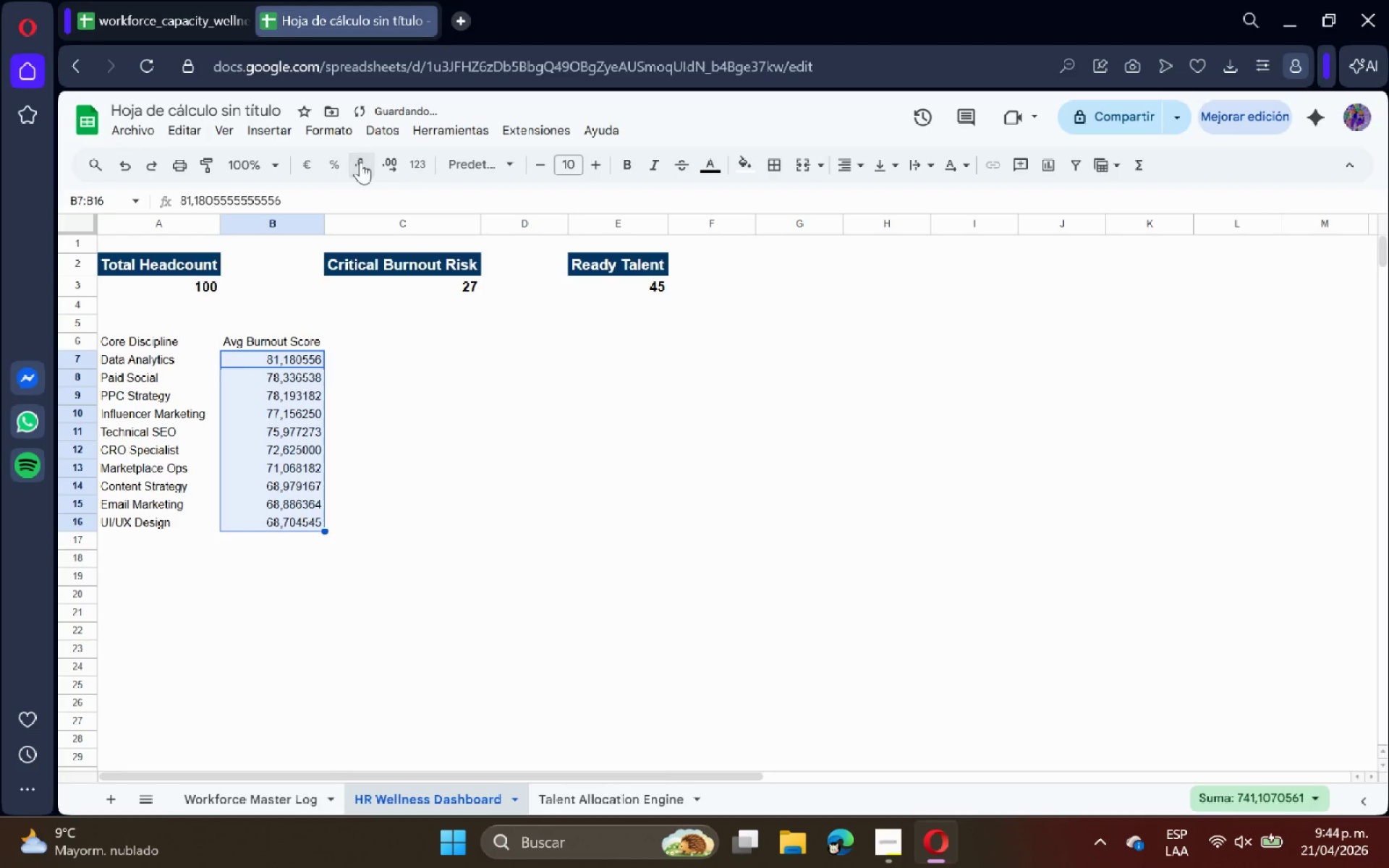 
triple_click([360, 162])
 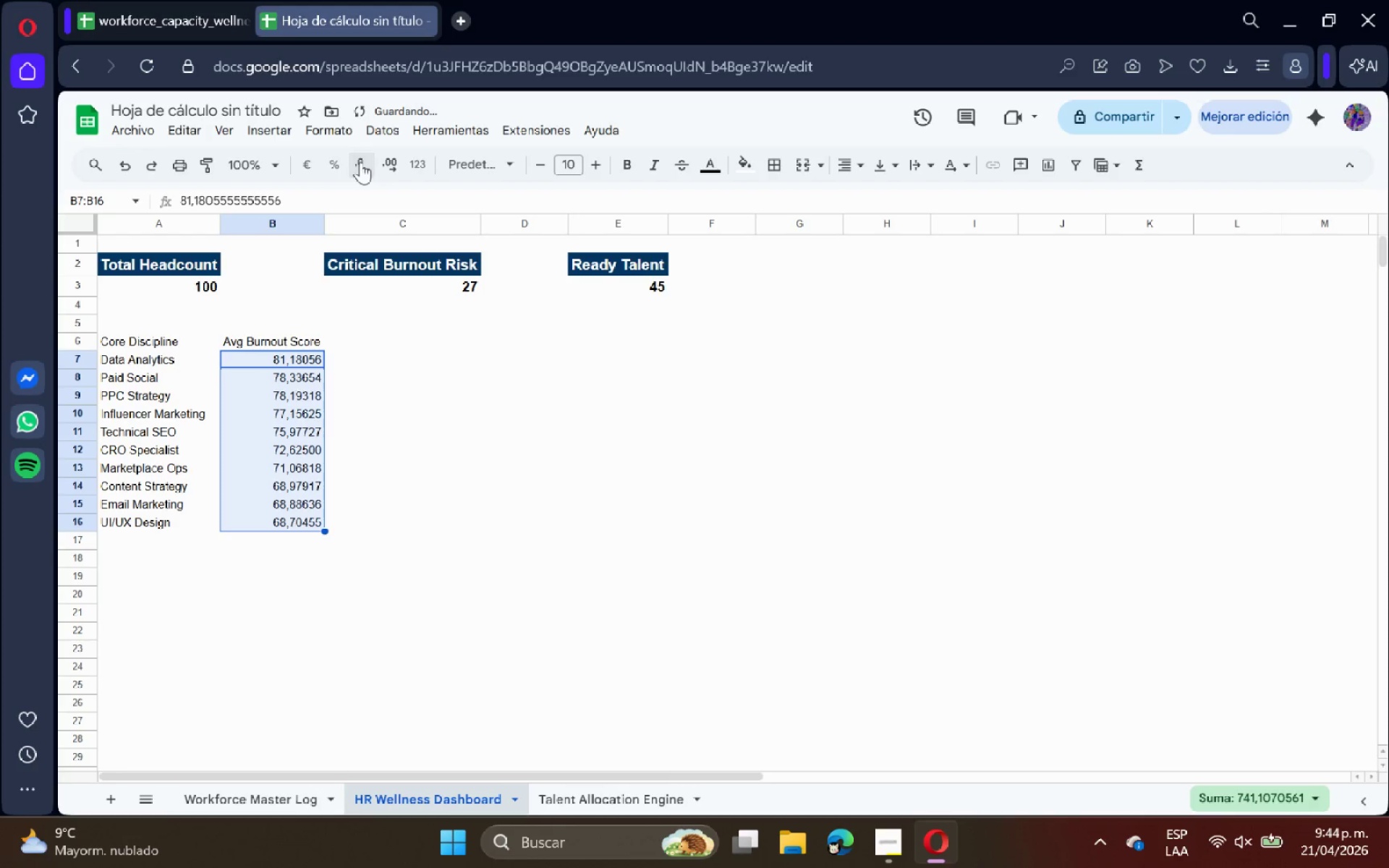 
triple_click([360, 162])
 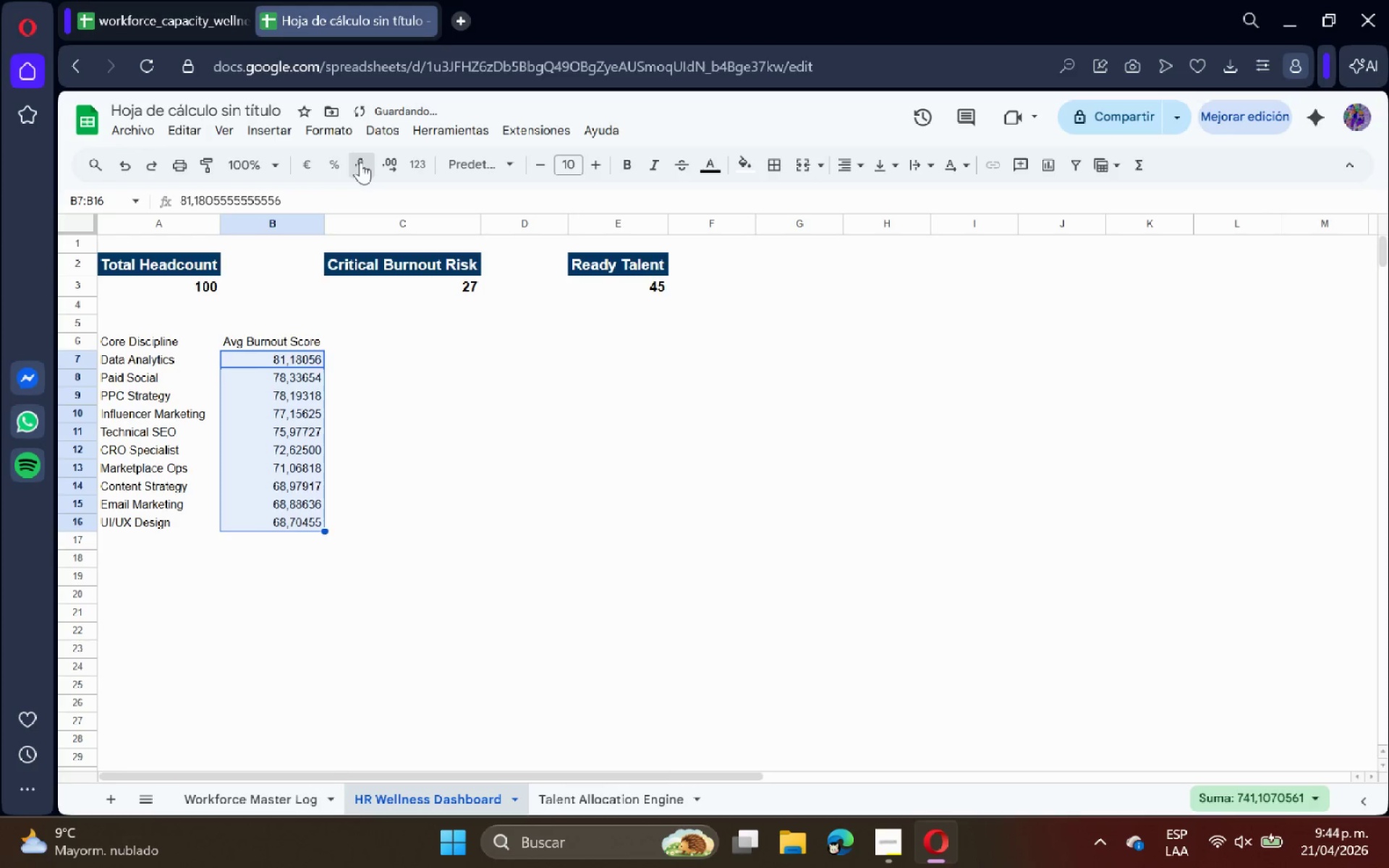 
triple_click([361, 162])
 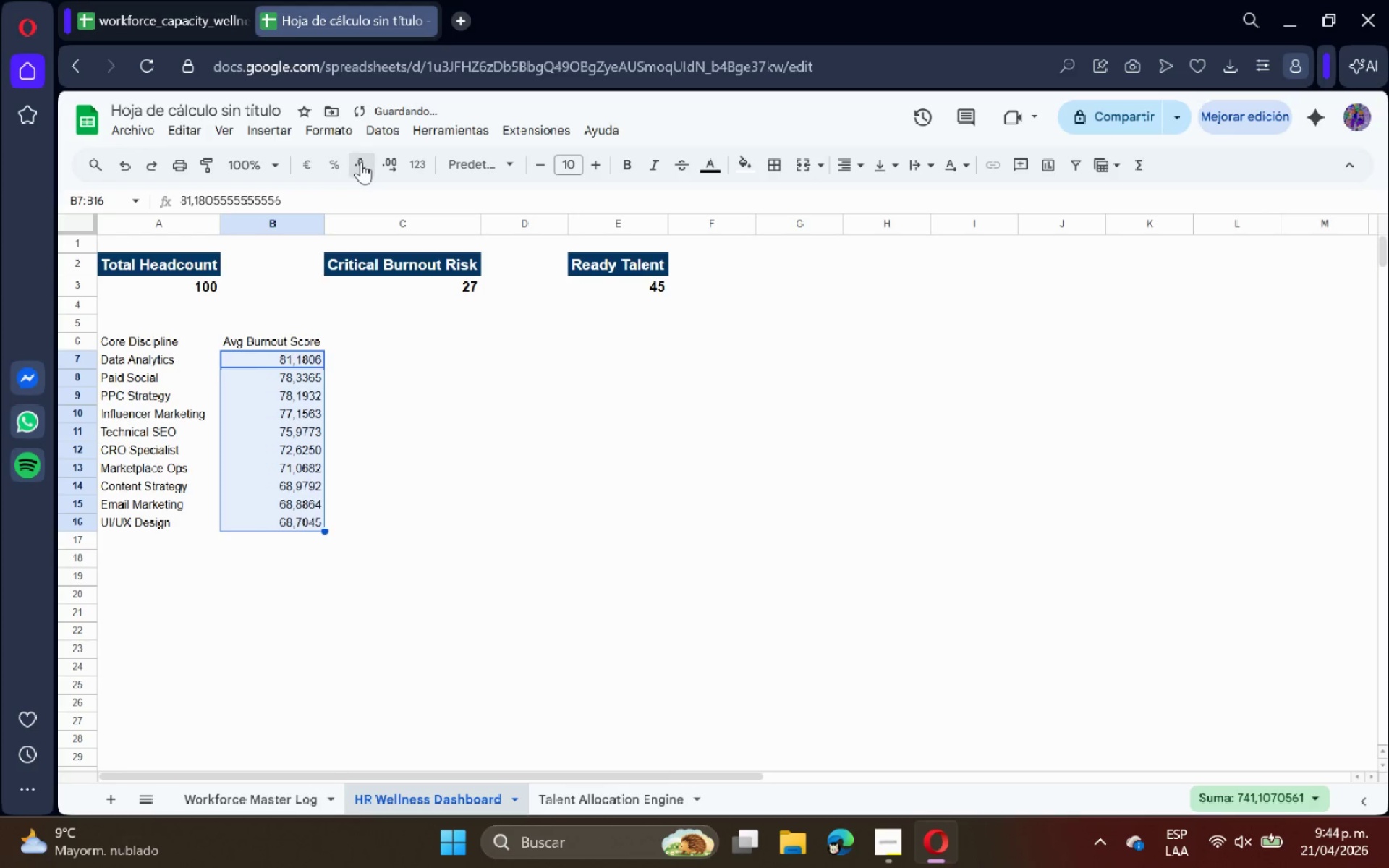 
triple_click([361, 162])
 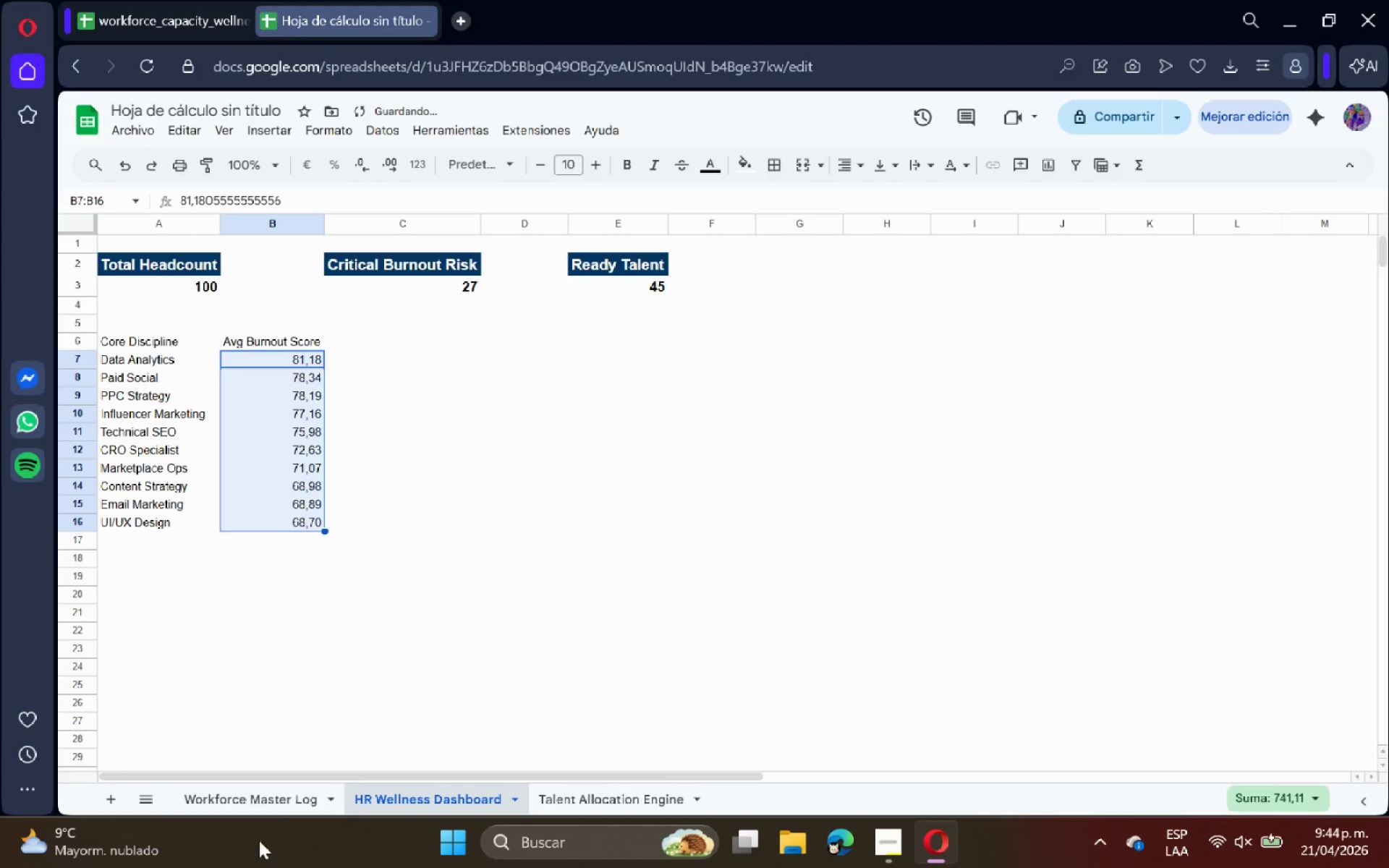 
left_click([275, 799])
 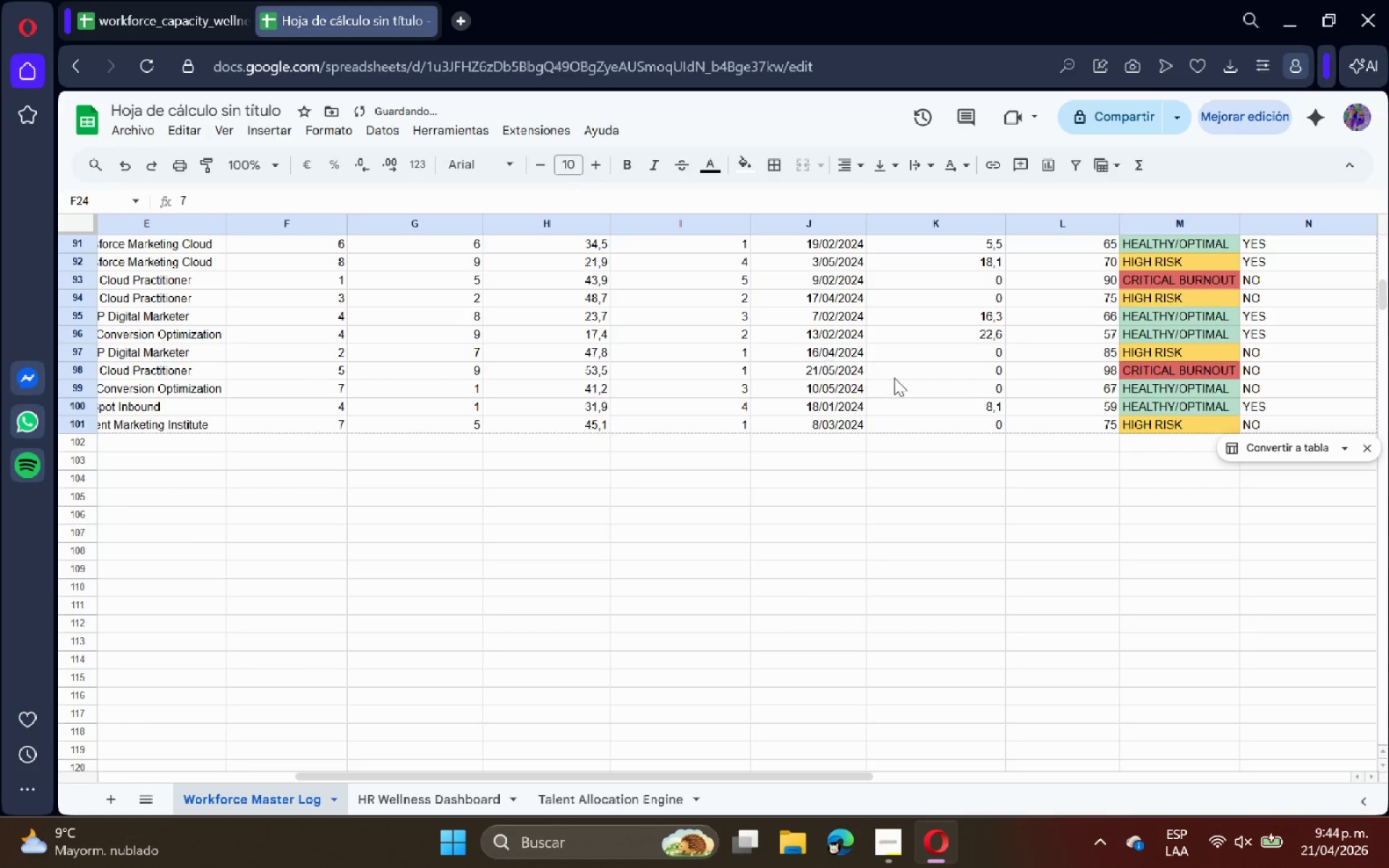 
scroll: coordinate [903, 420], scroll_direction: up, amount: 19.0
 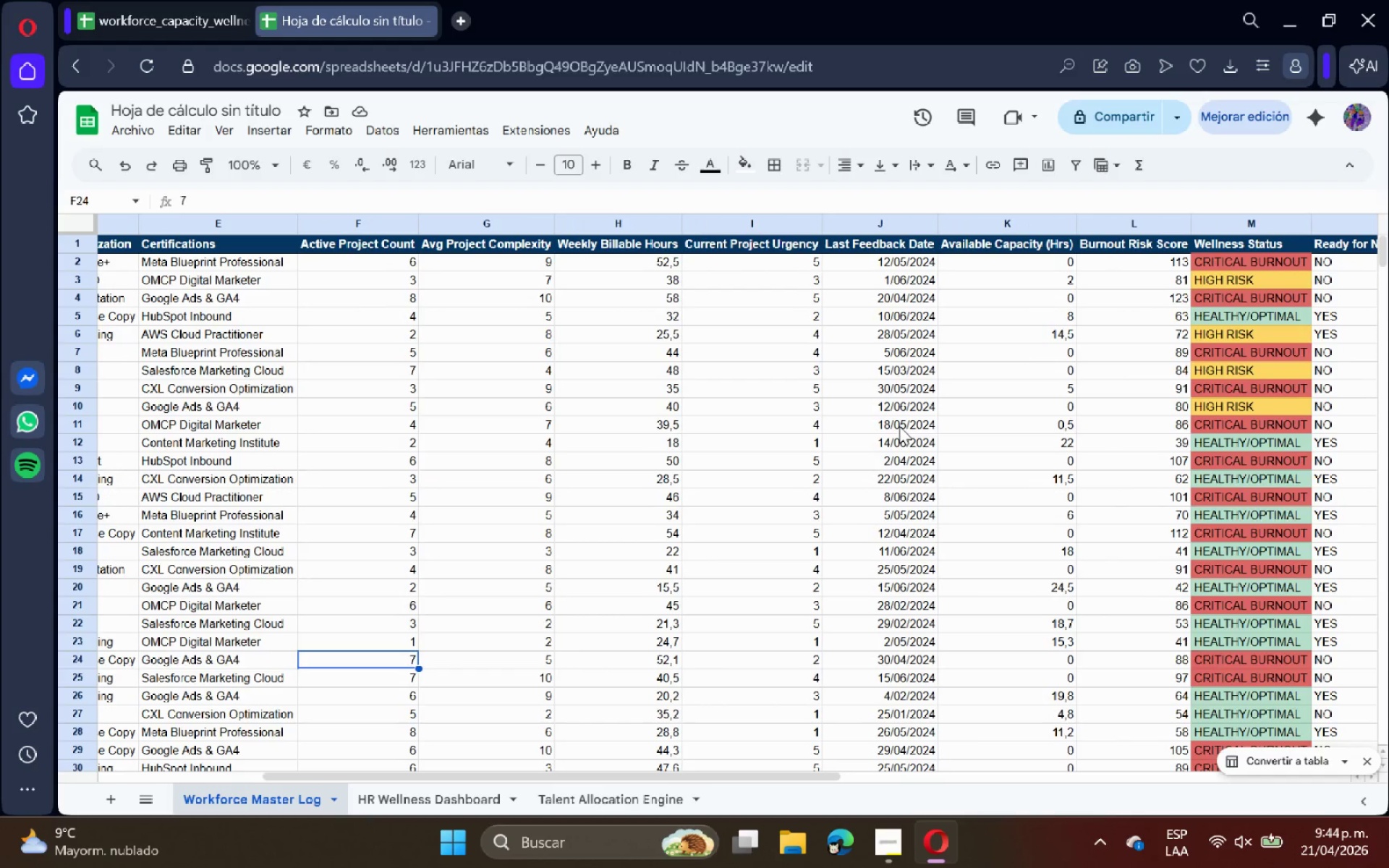 
wait(6.12)
 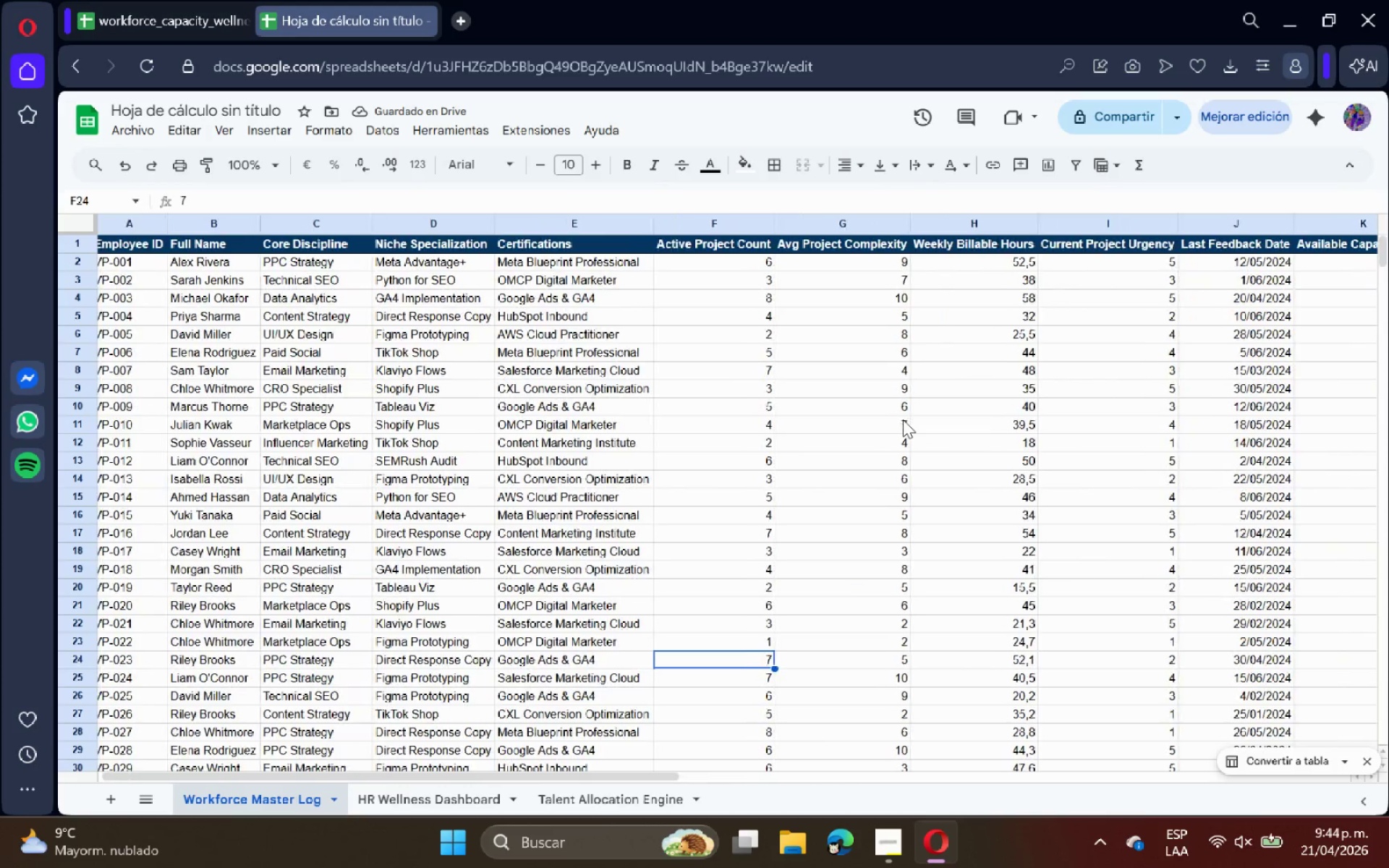 
left_click([422, 807])
 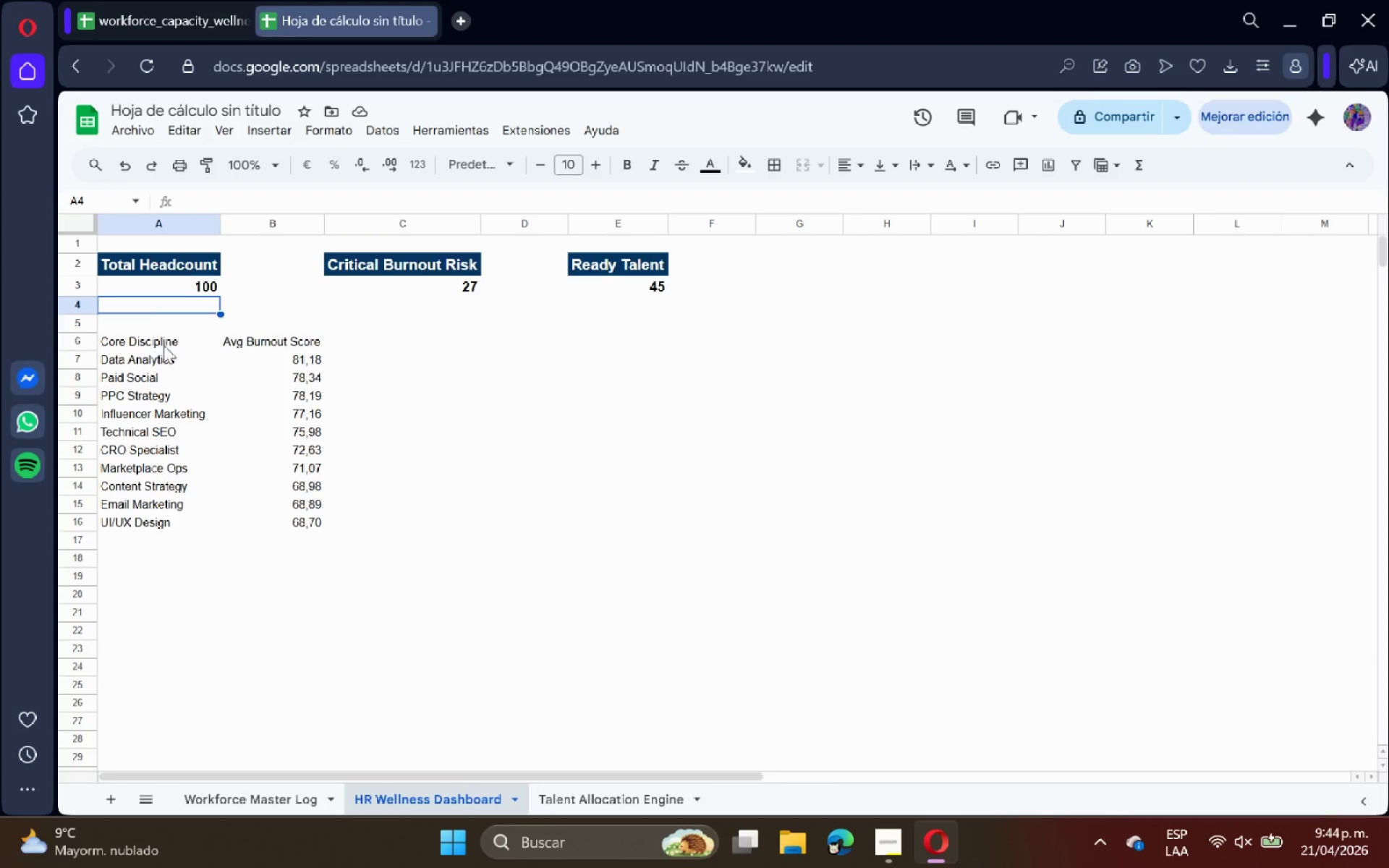 
left_click_drag(start_coordinate=[164, 346], to_coordinate=[279, 342])
 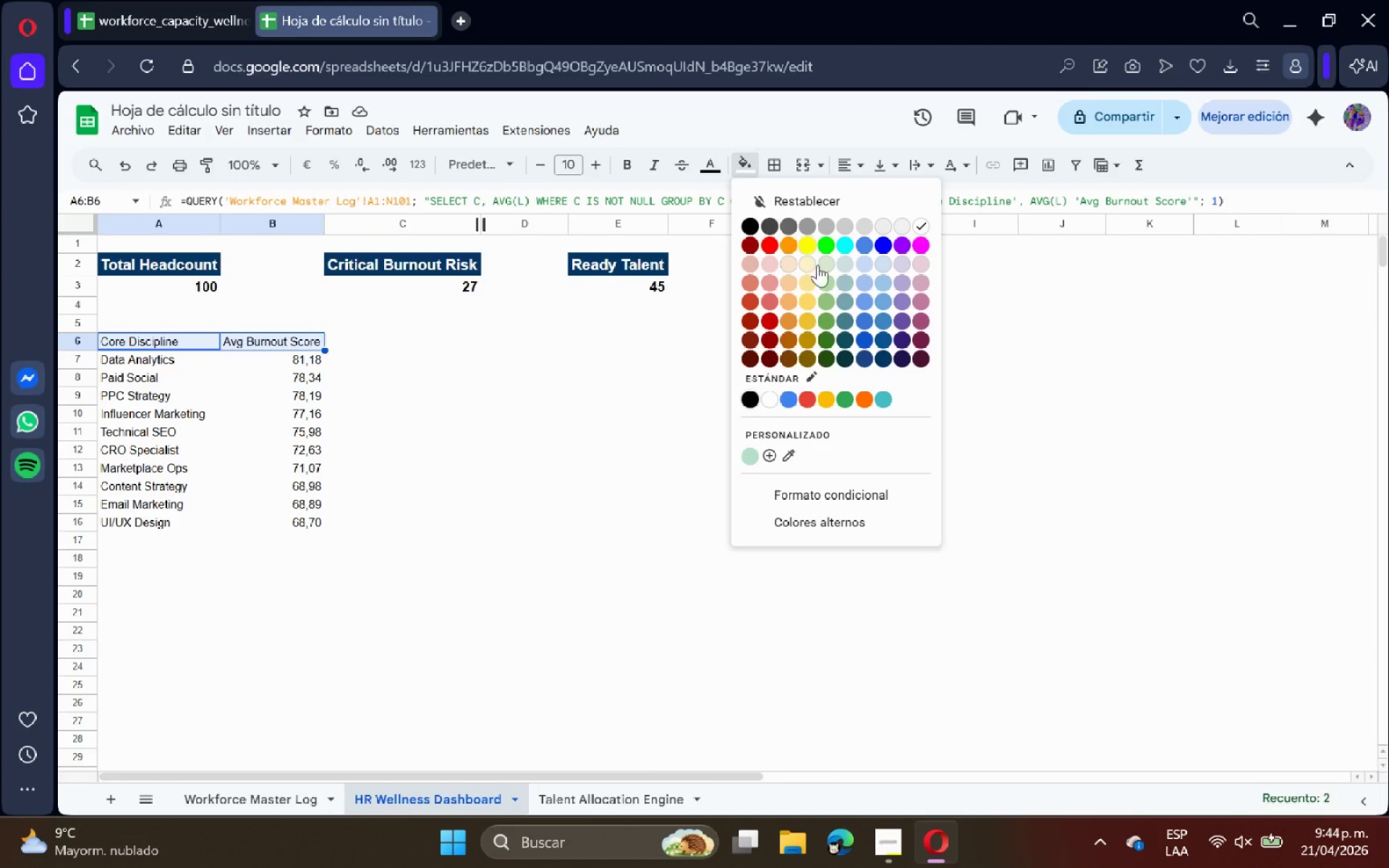 
left_click([885, 358])
 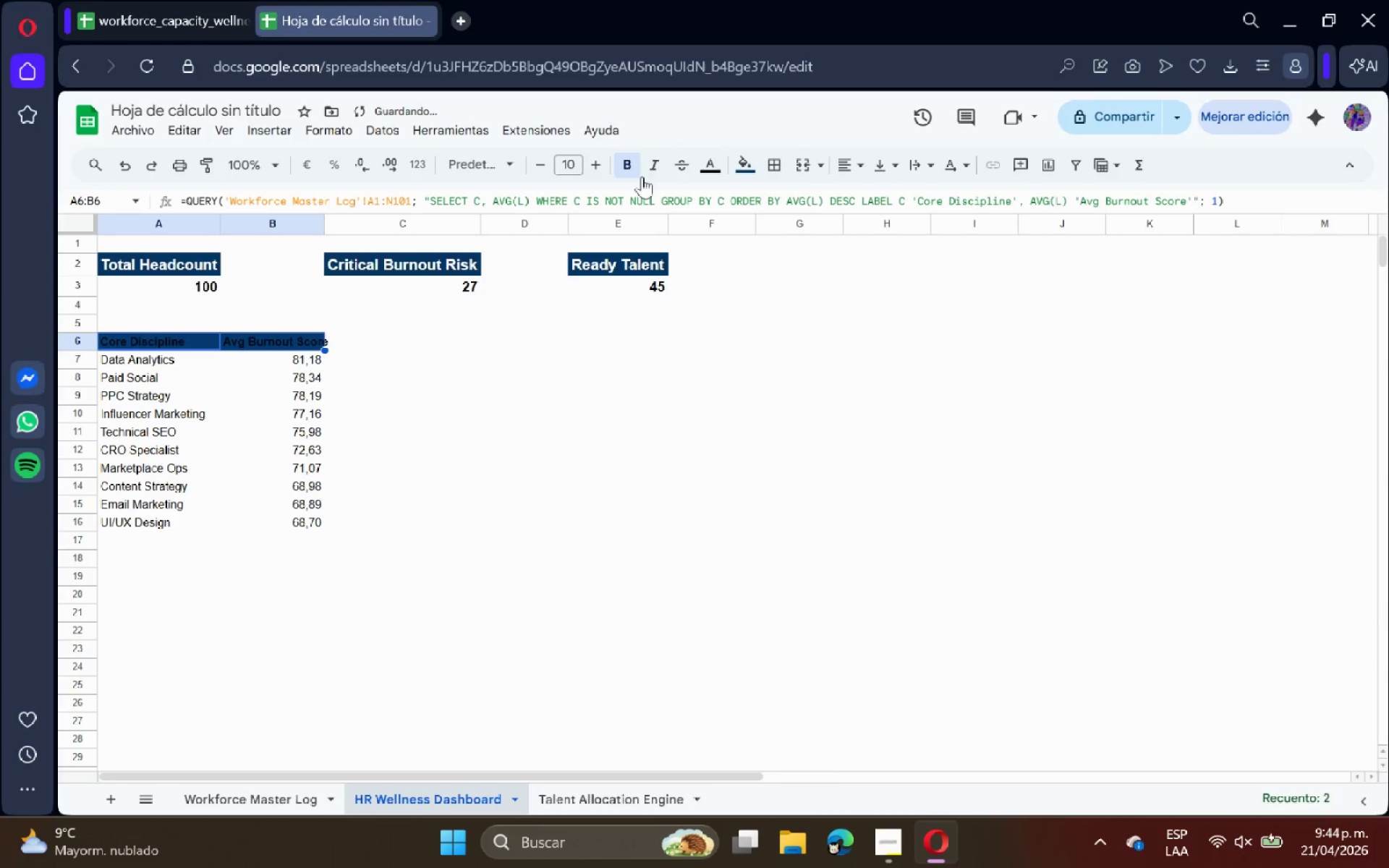 
left_click([710, 171])
 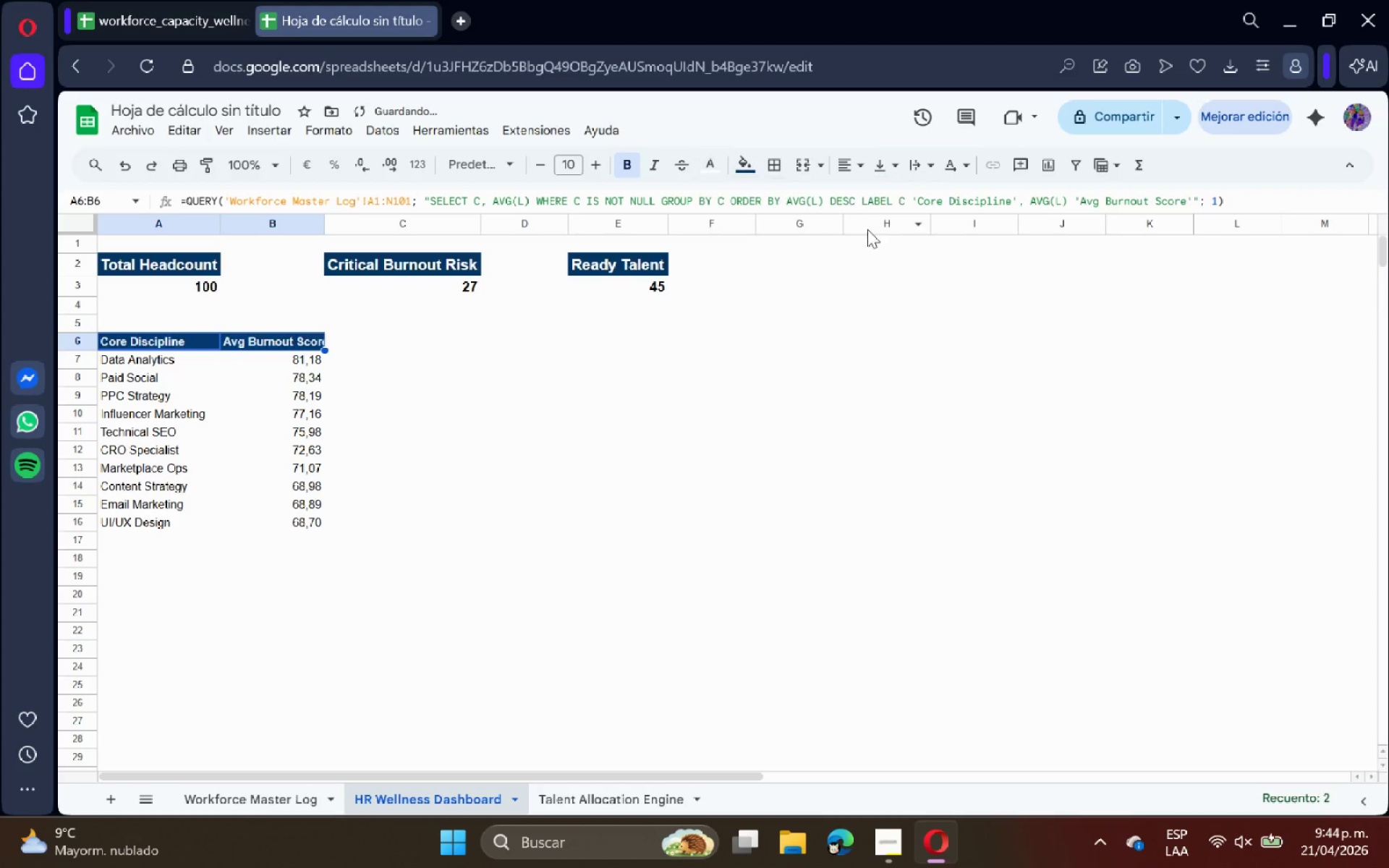 
double_click([623, 365])
 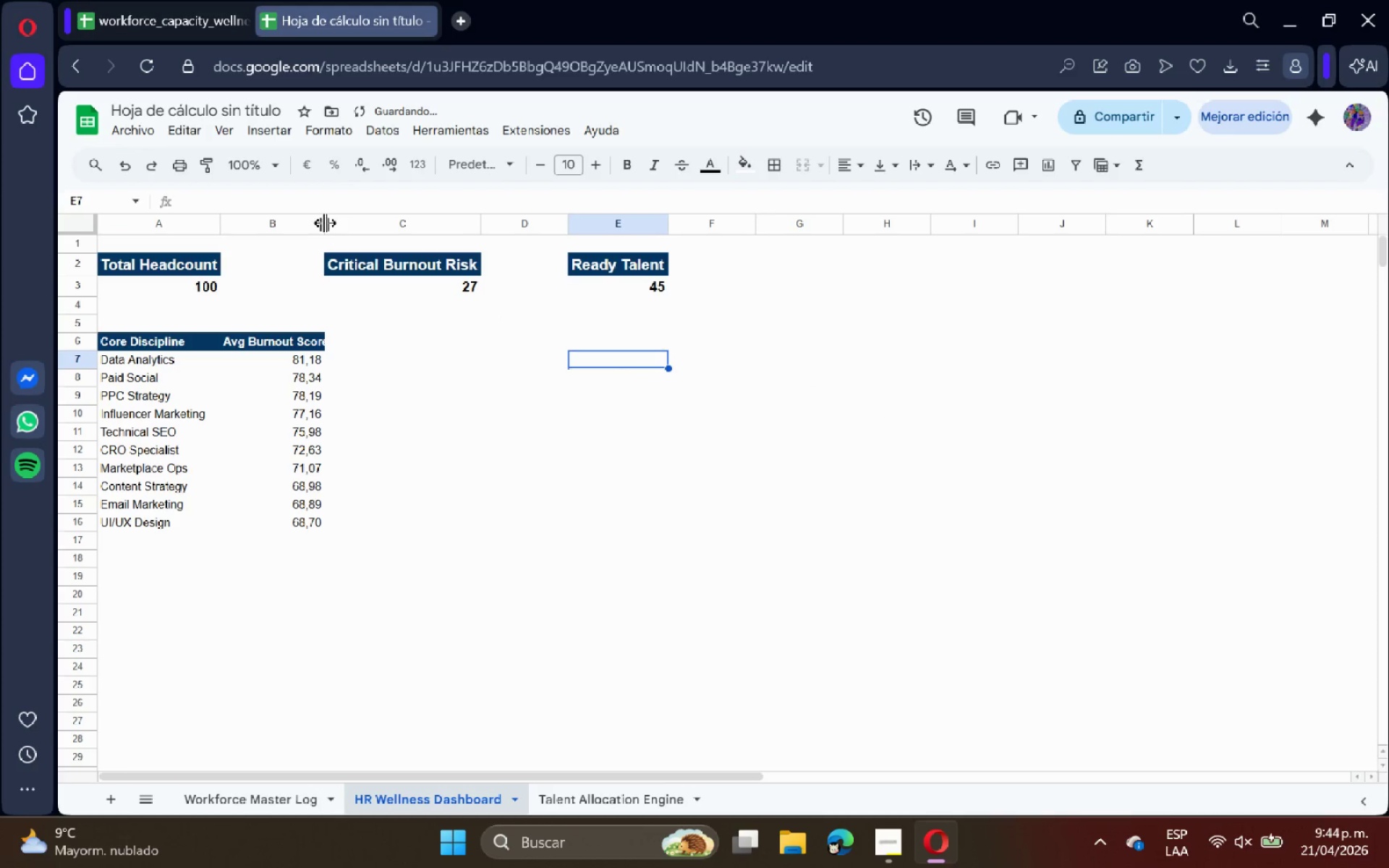 
double_click([323, 223])
 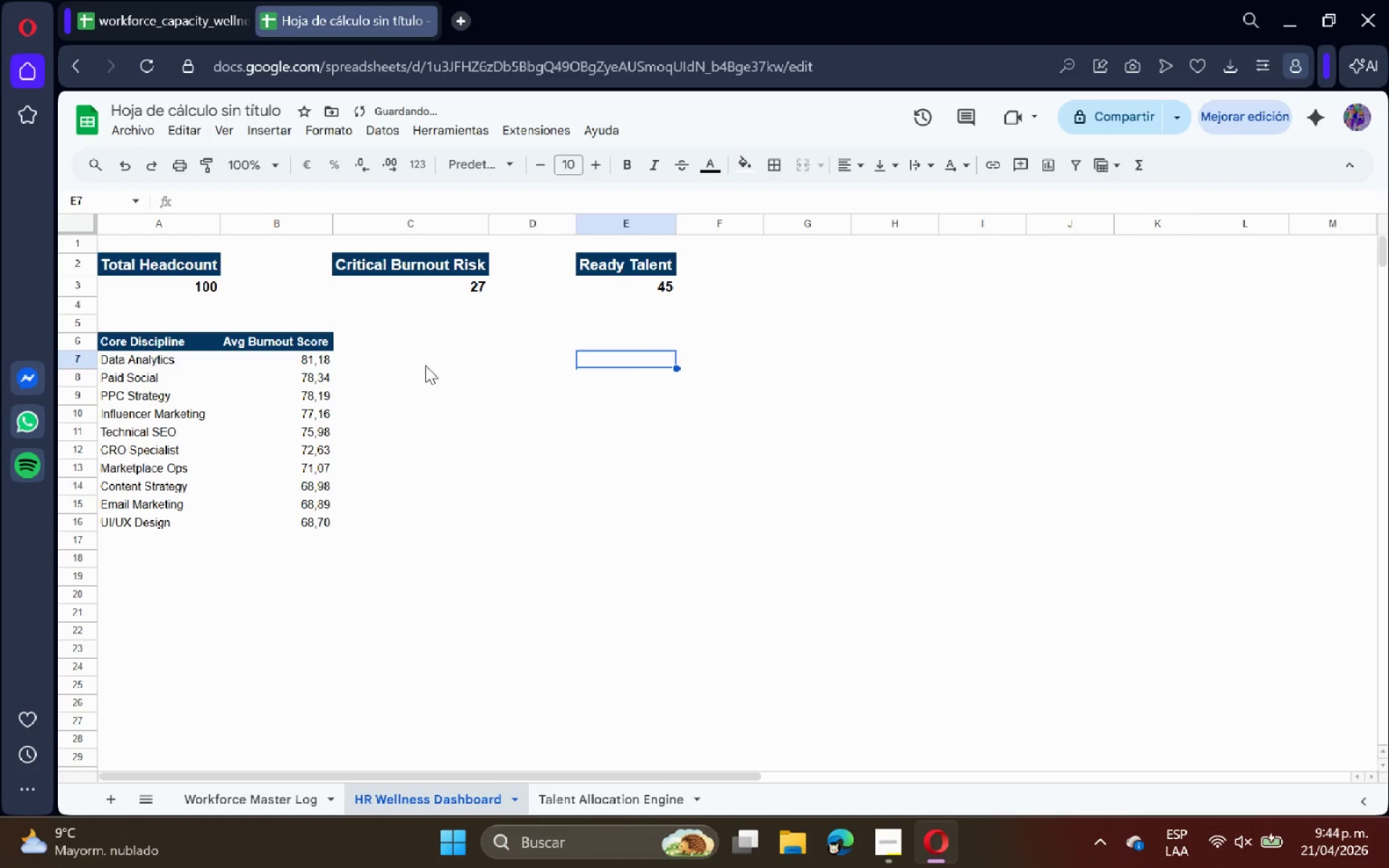 
left_click([431, 373])
 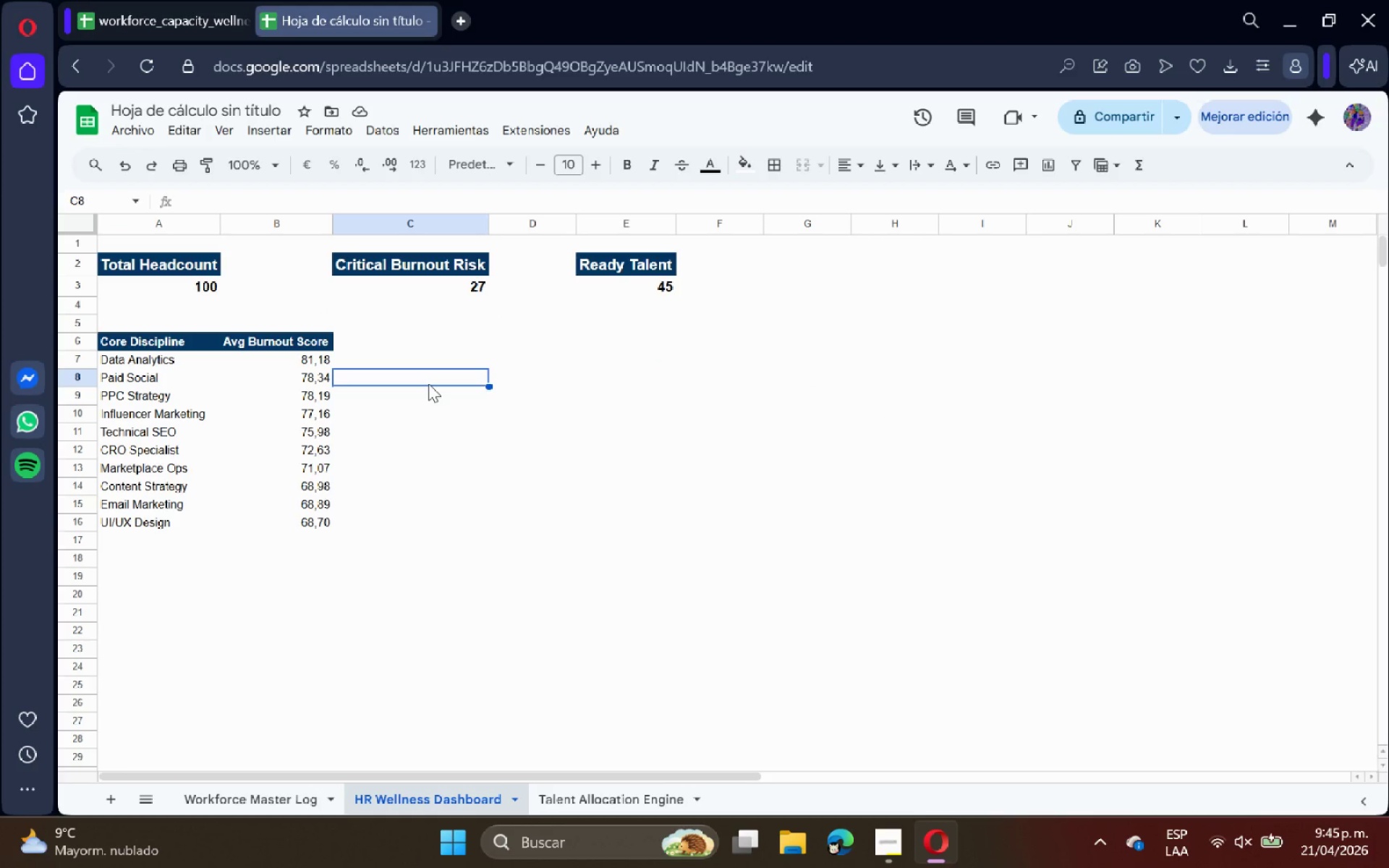 
wait(12.7)
 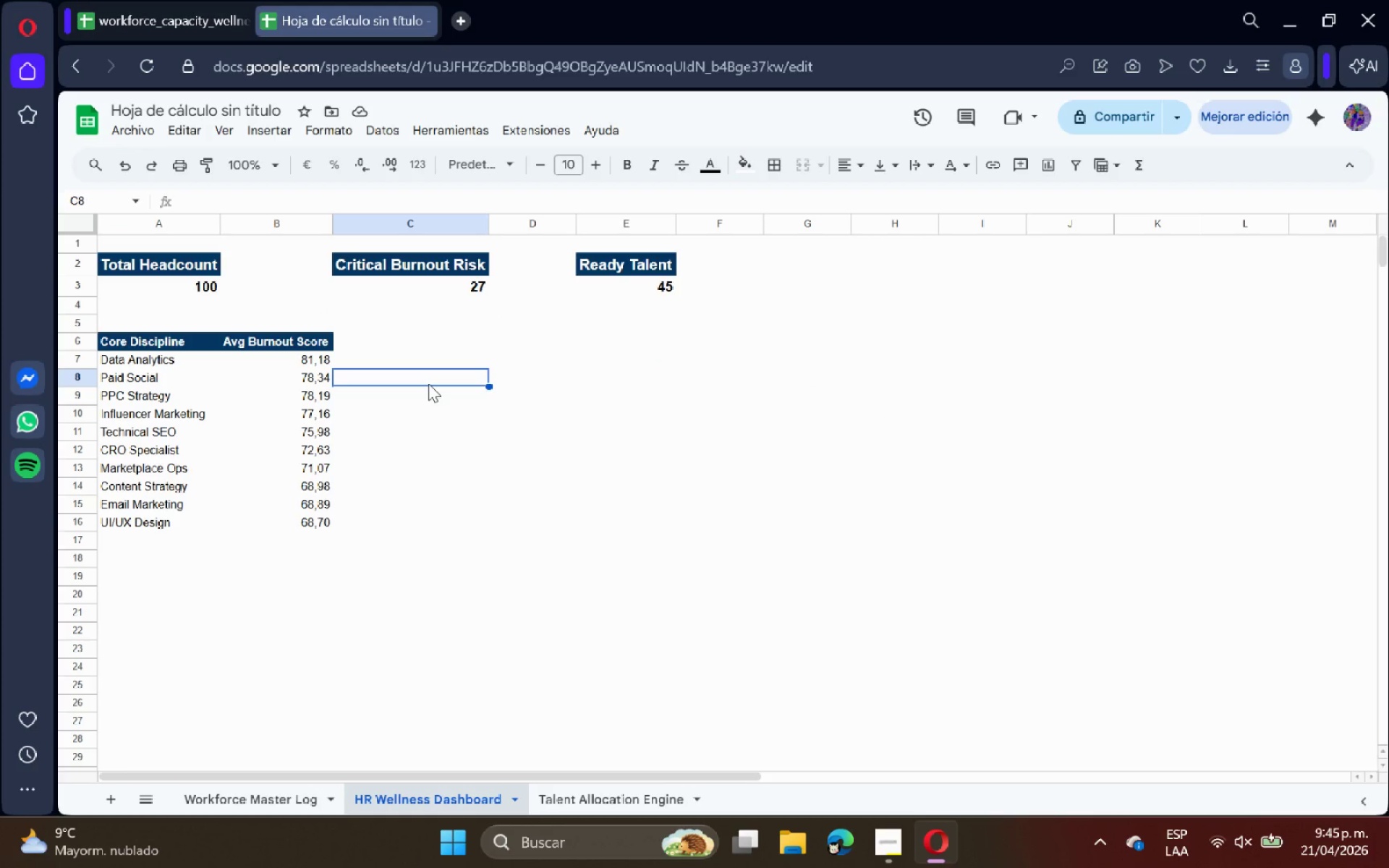 
left_click([801, 346])
 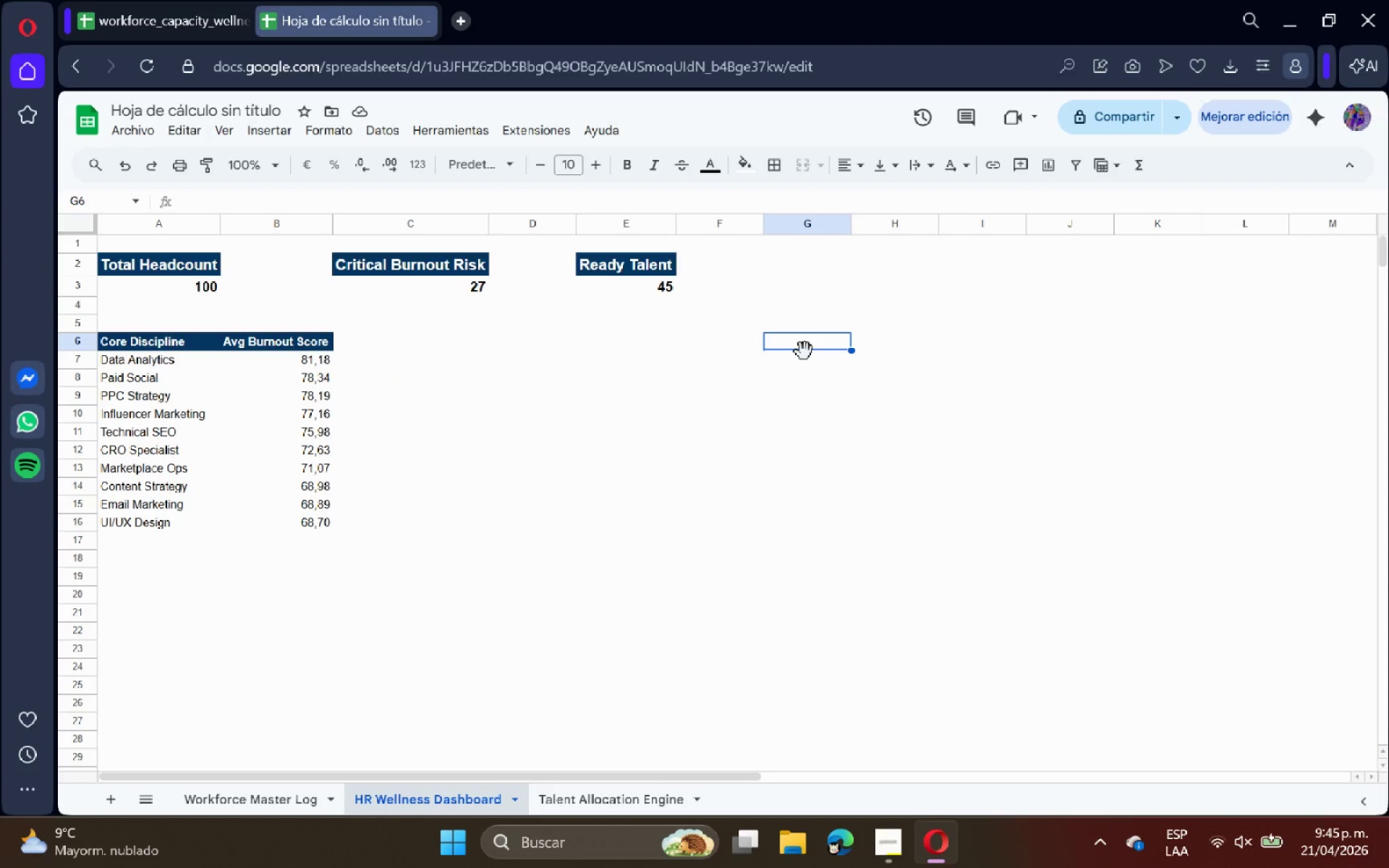 
type(Status)
 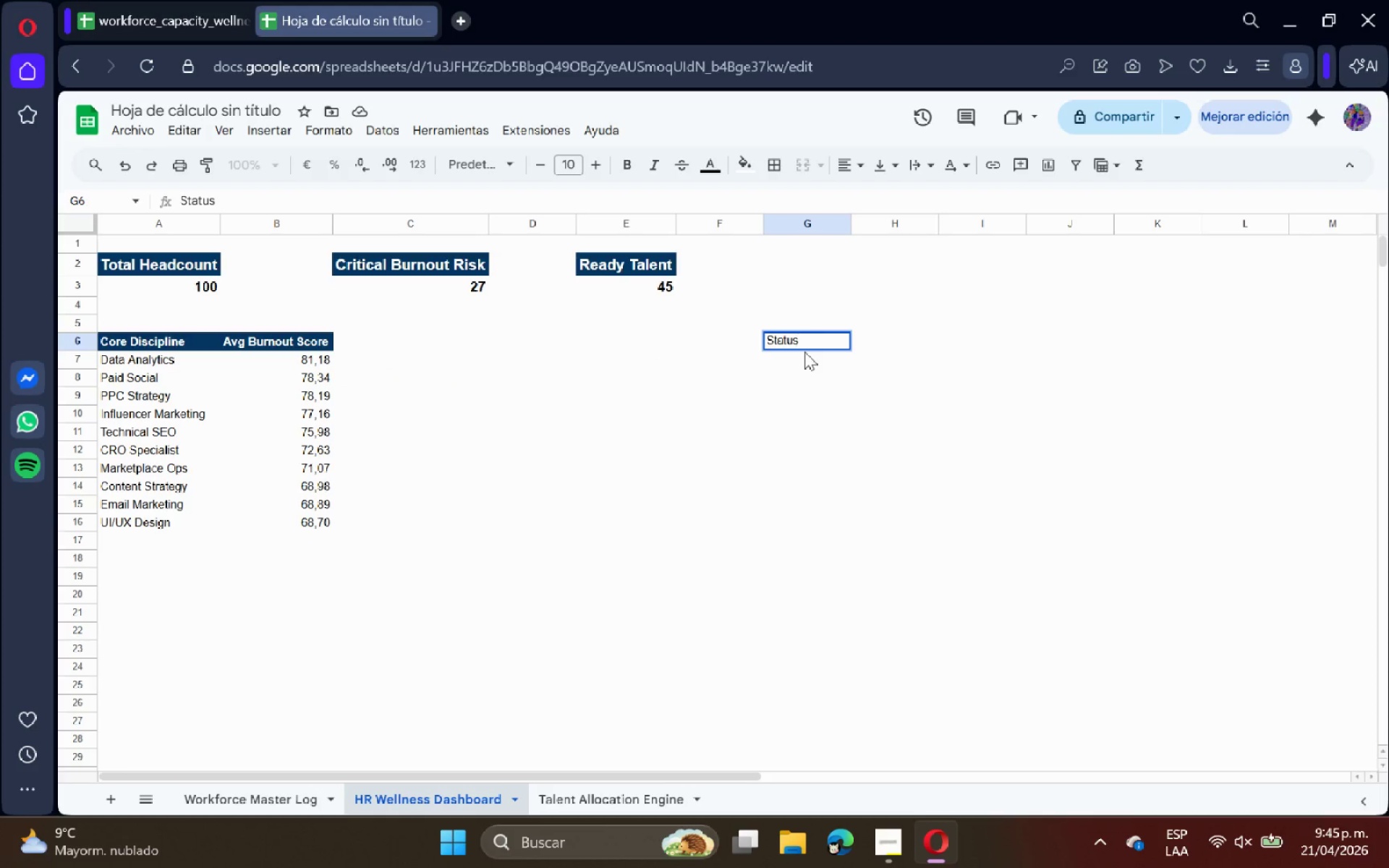 
key(Enter)
 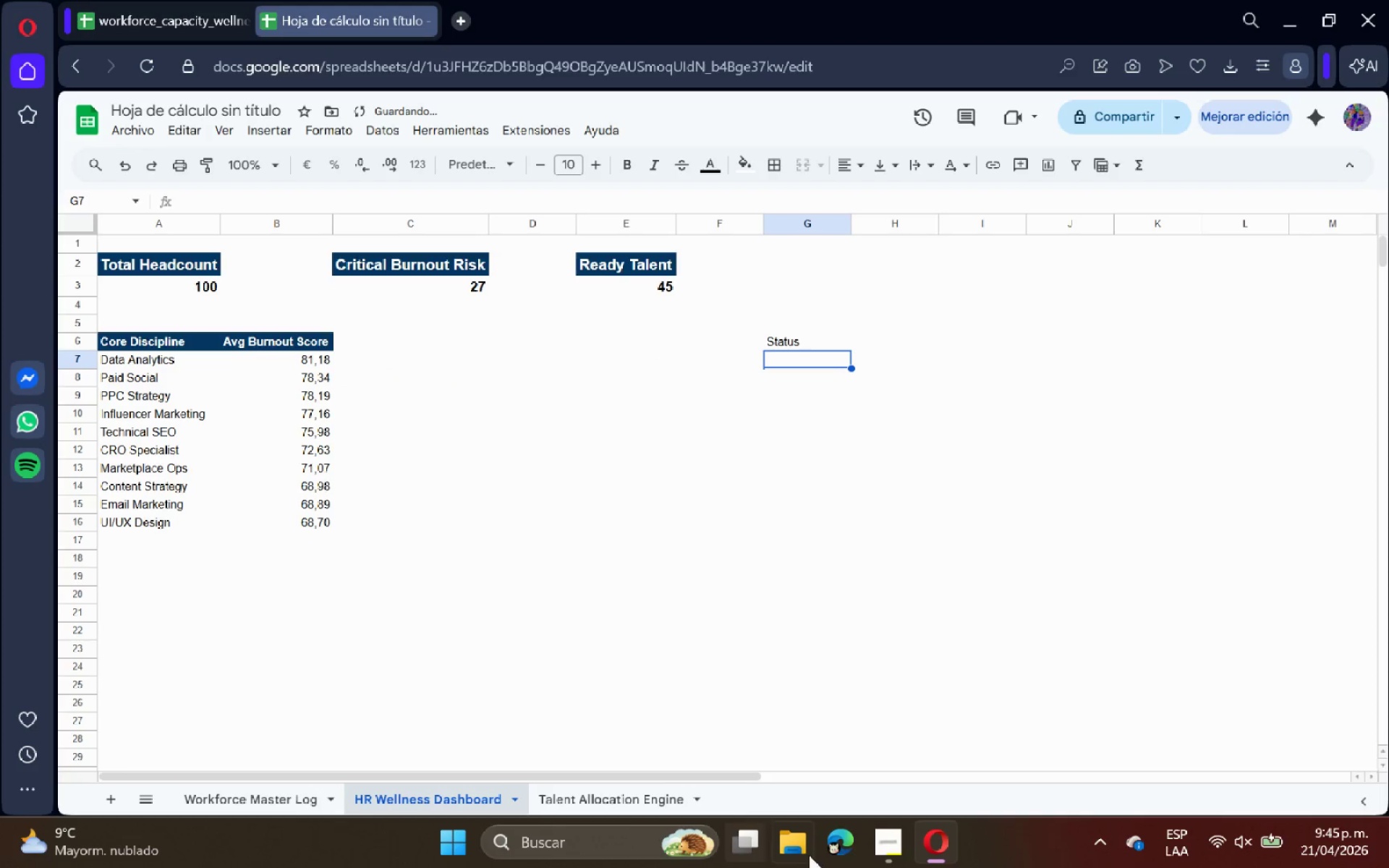 
left_click([882, 845])